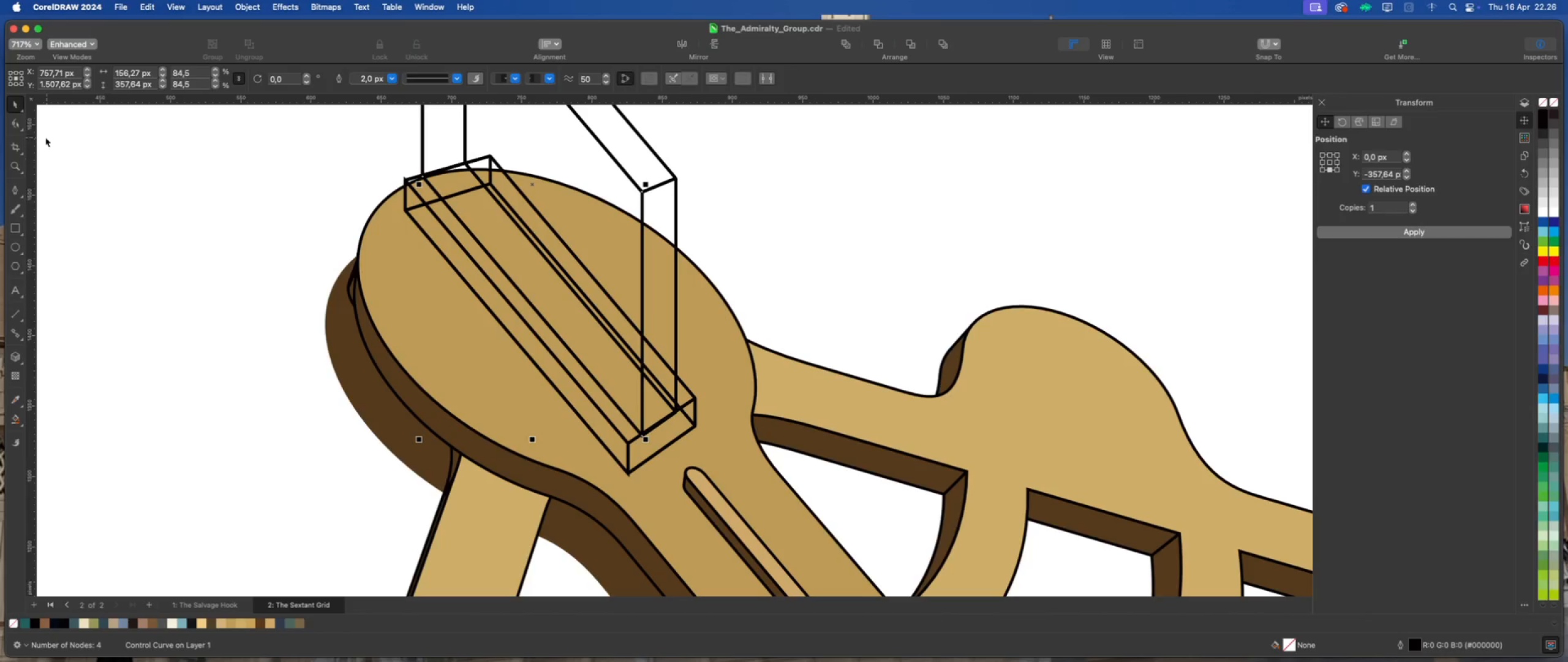 
scroll: coordinate [491, 368], scroll_direction: down, amount: 3.0
 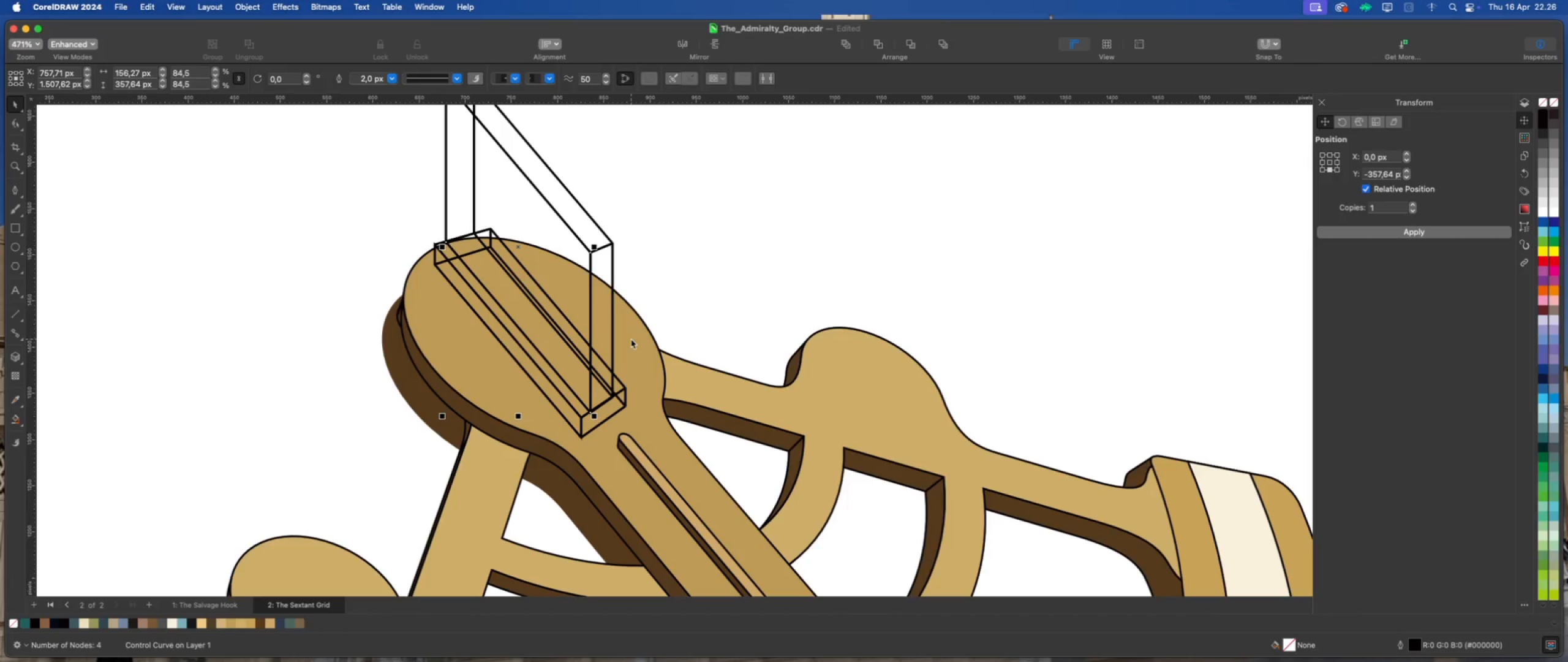 
wait(10.89)
 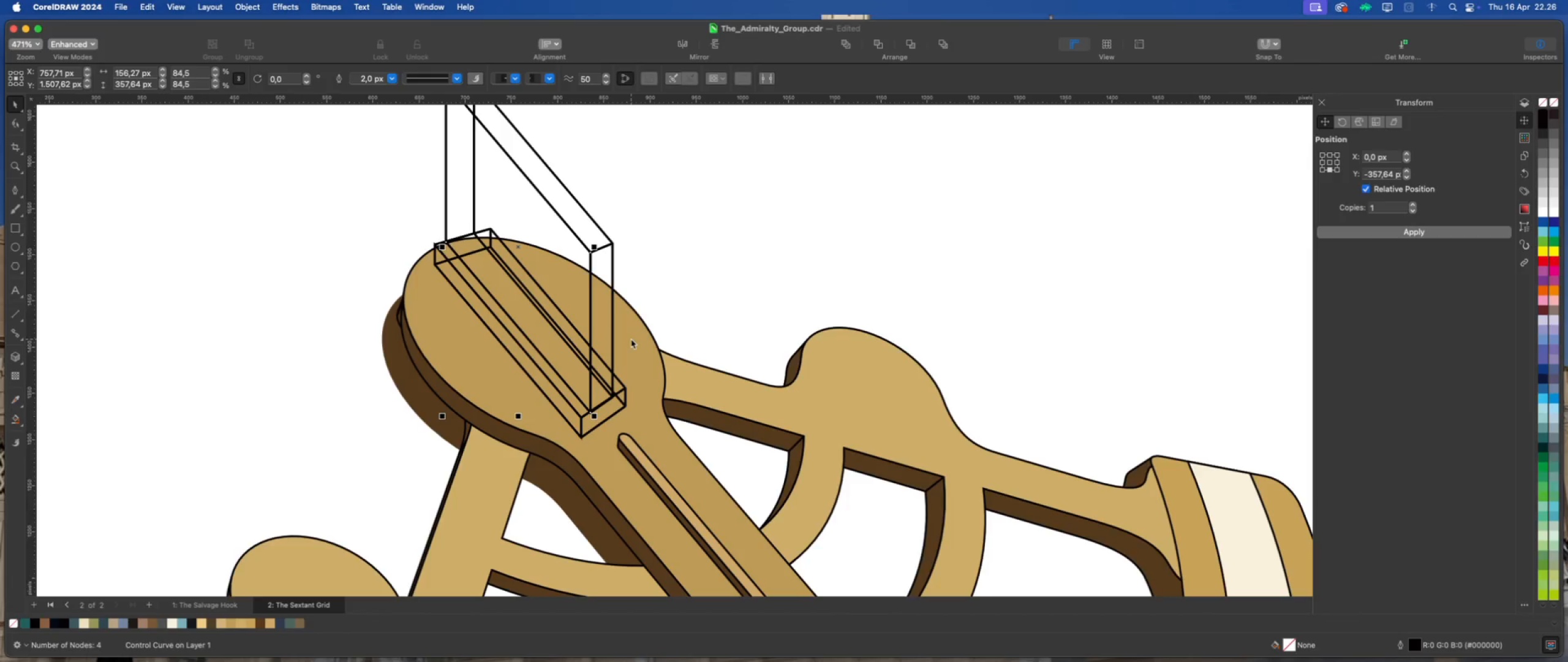 
scroll: coordinate [629, 340], scroll_direction: down, amount: 2.0
 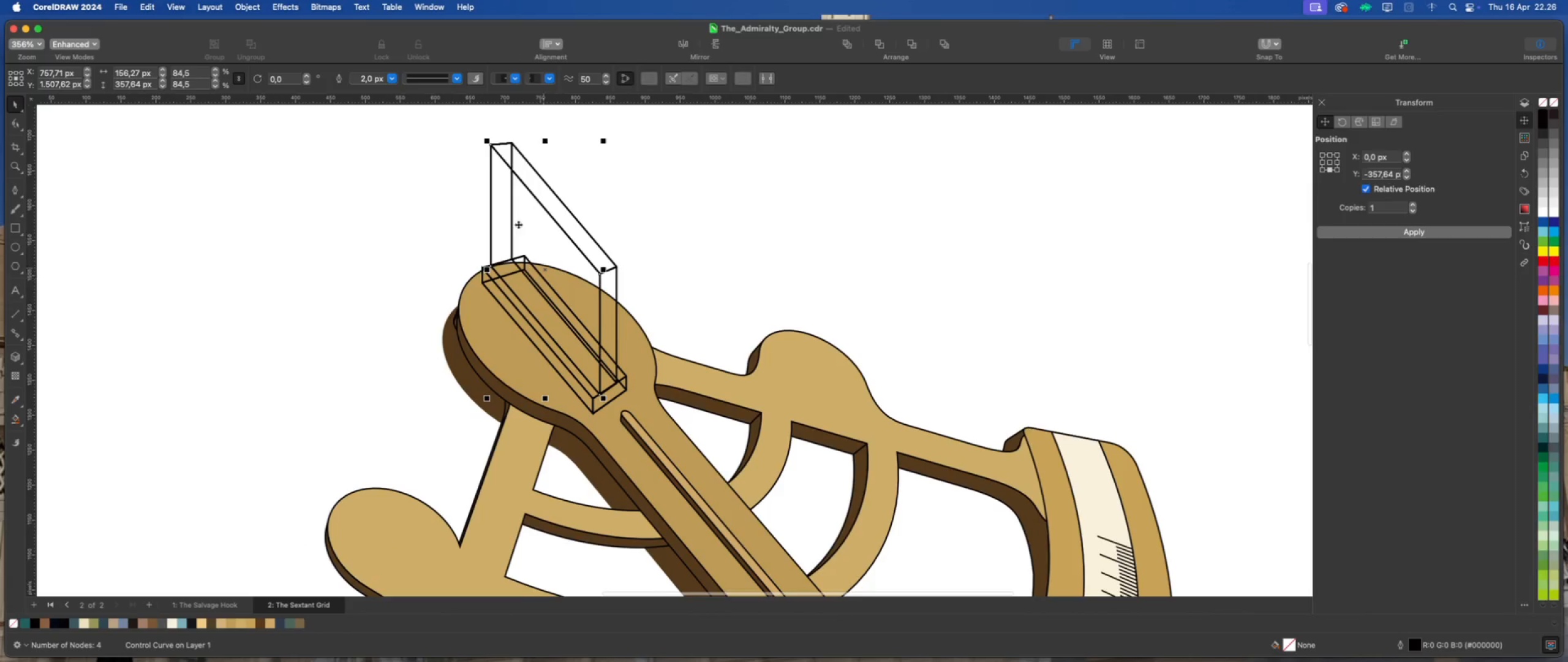 
scroll: coordinate [508, 159], scroll_direction: up, amount: 3.0
 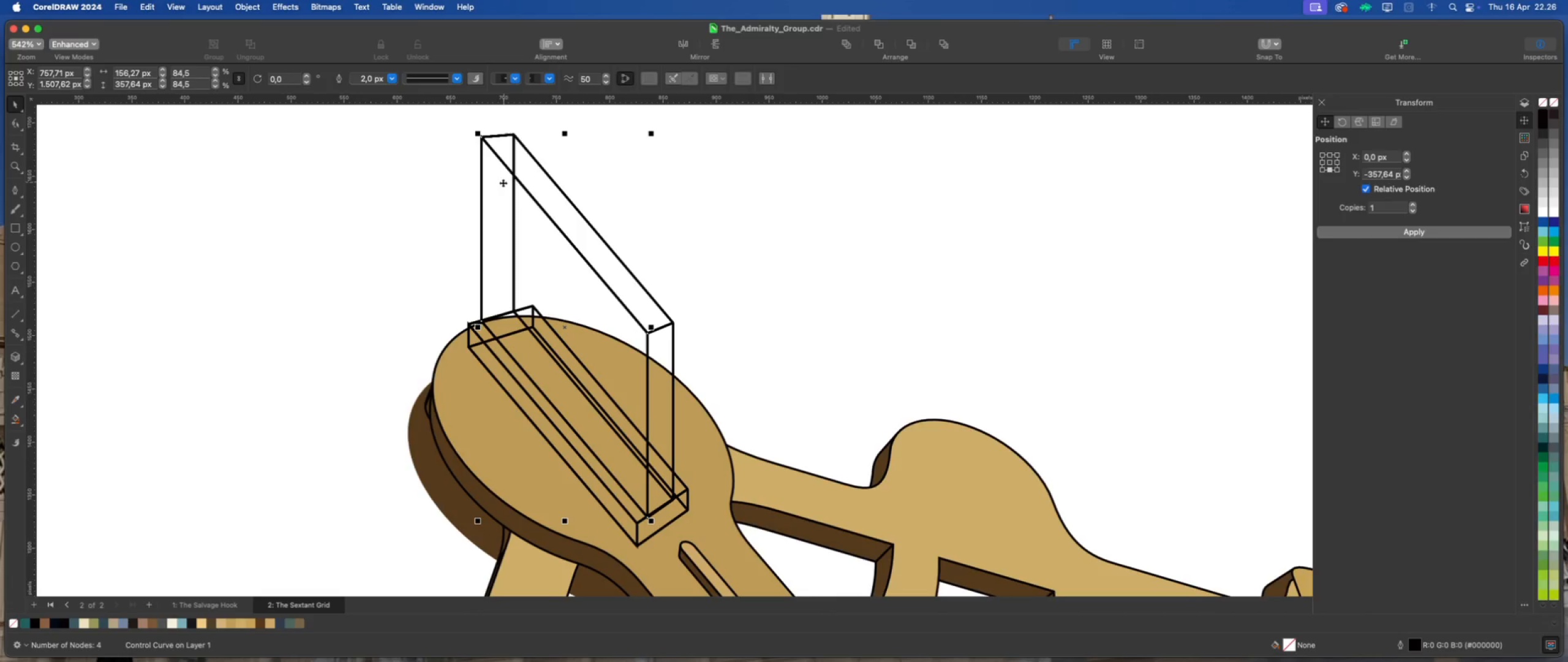 
left_click([437, 188])
 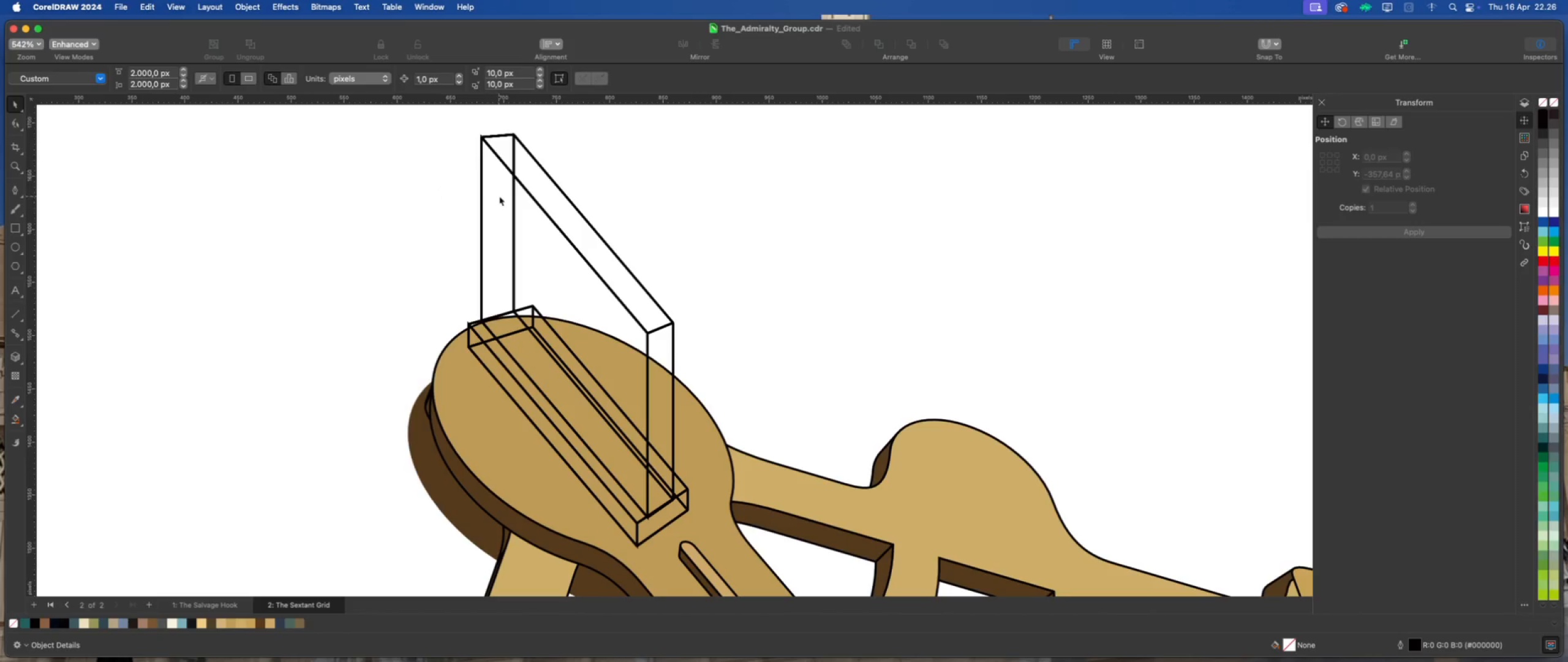 
left_click([500, 196])
 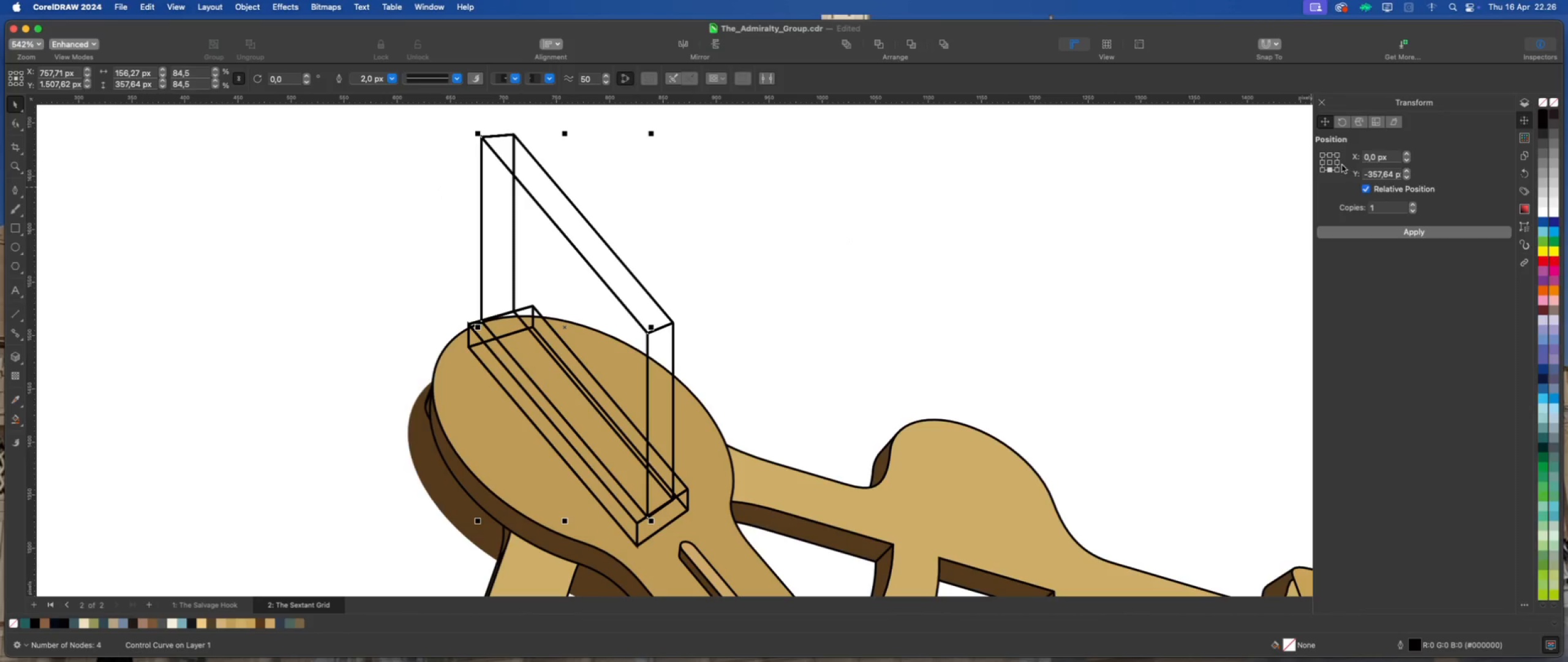 
left_click([1333, 164])
 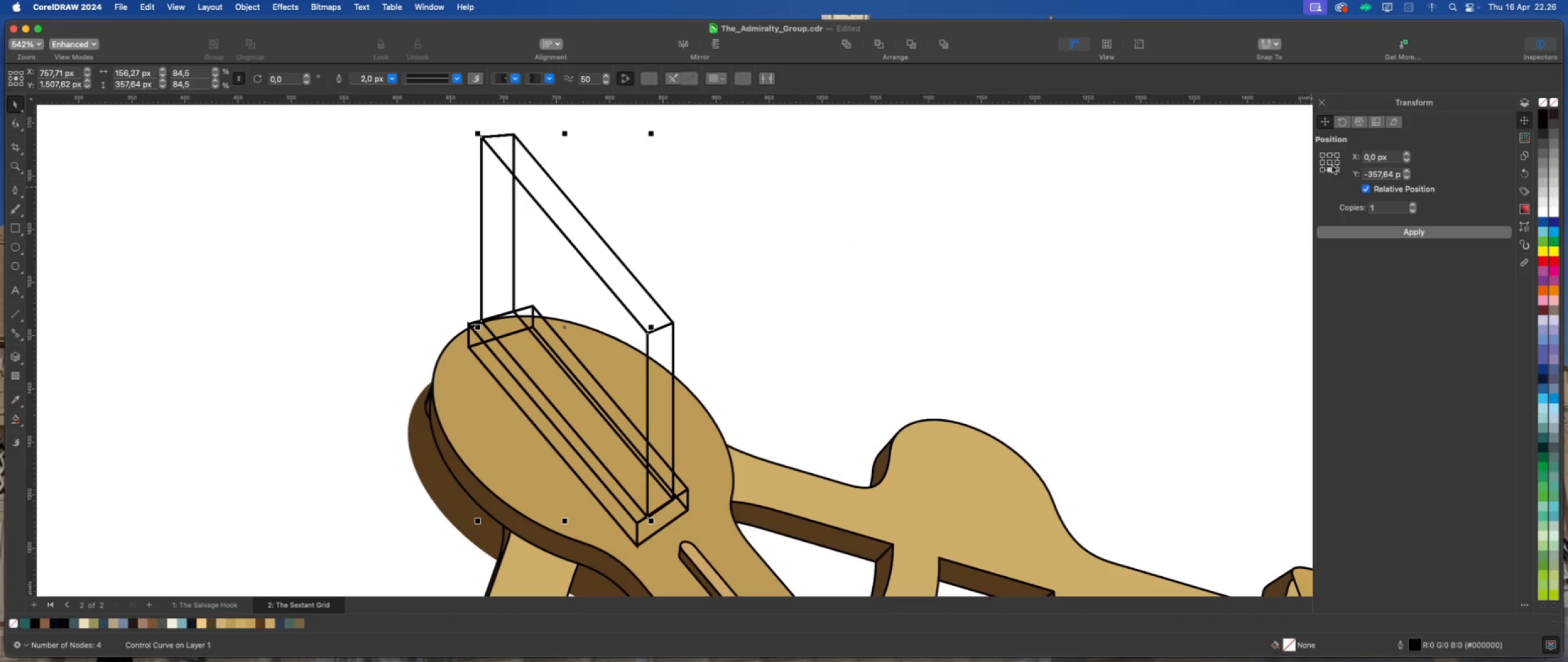 
left_click([1330, 162])
 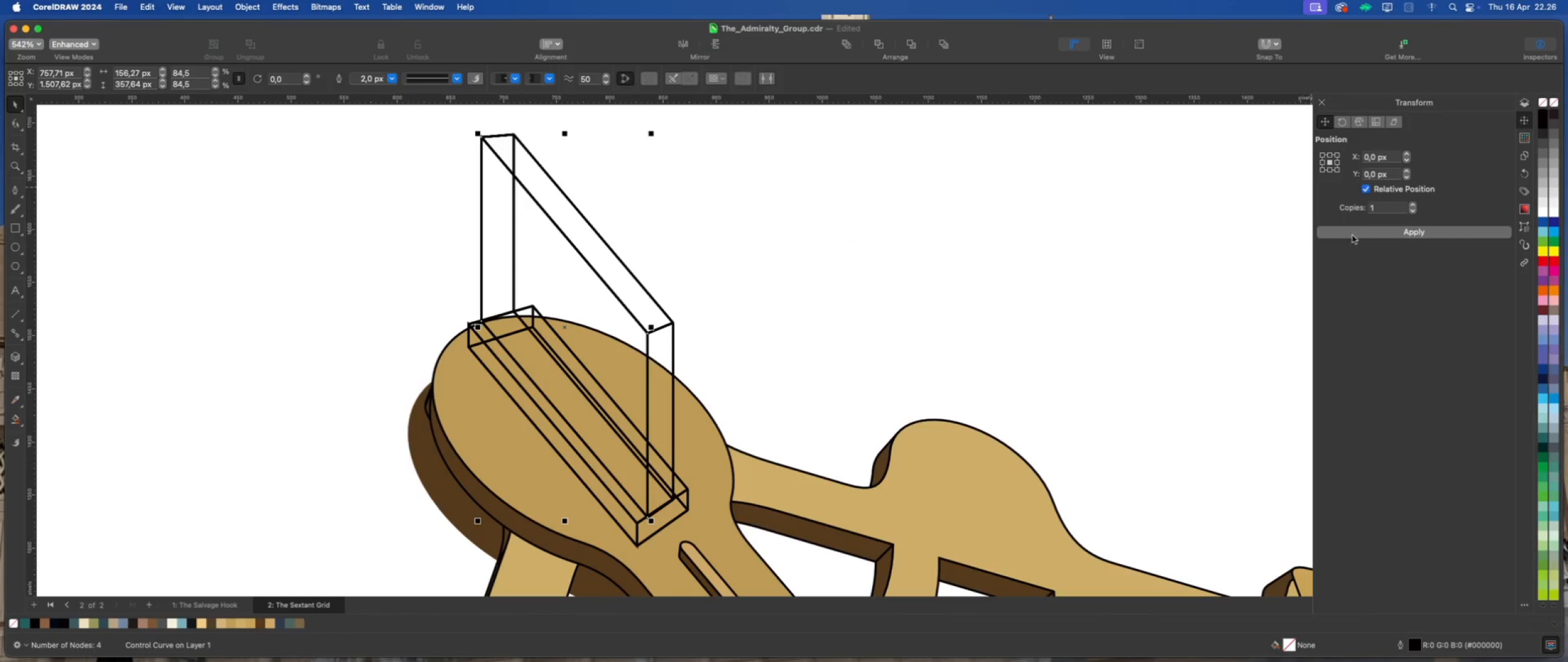 
left_click([1354, 236])
 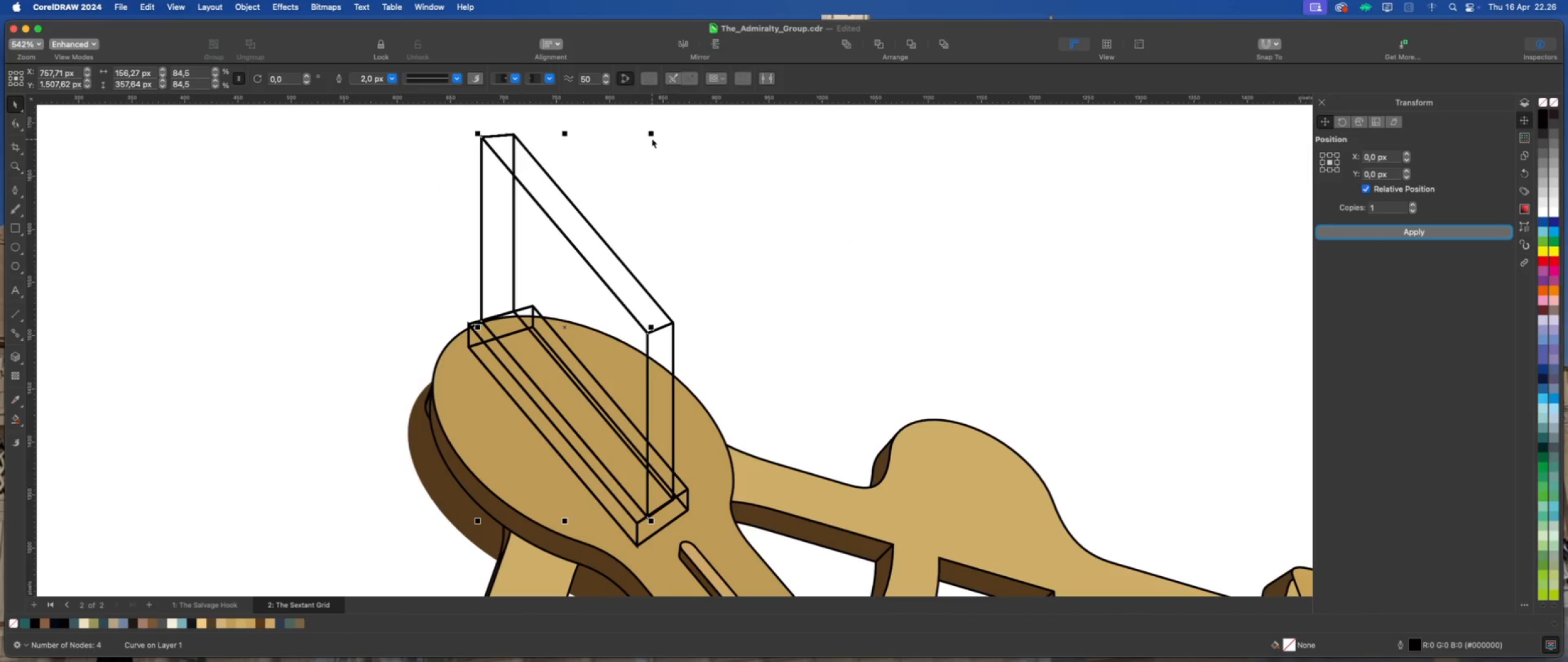 
left_click_drag(start_coordinate=[652, 133], to_coordinate=[638, 151])
 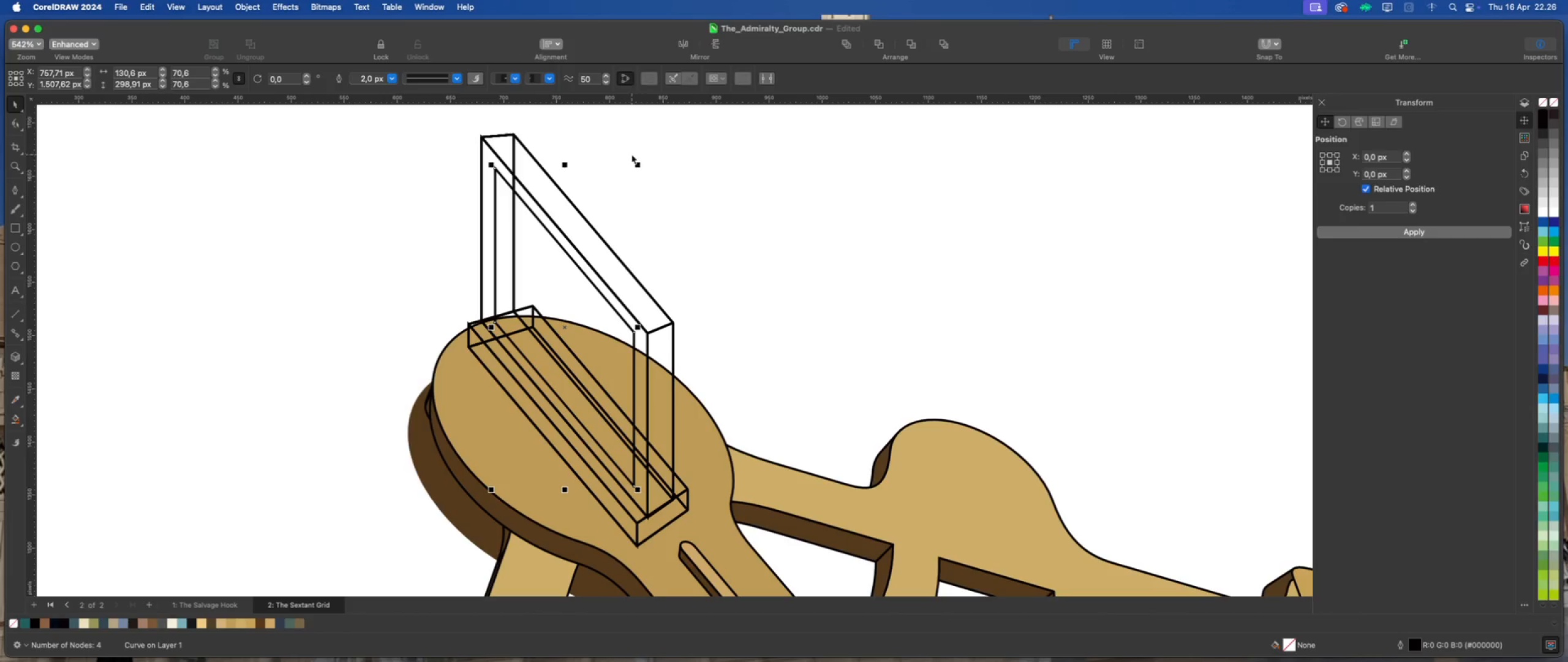 
hold_key(key=ShiftLeft, duration=5.44)
 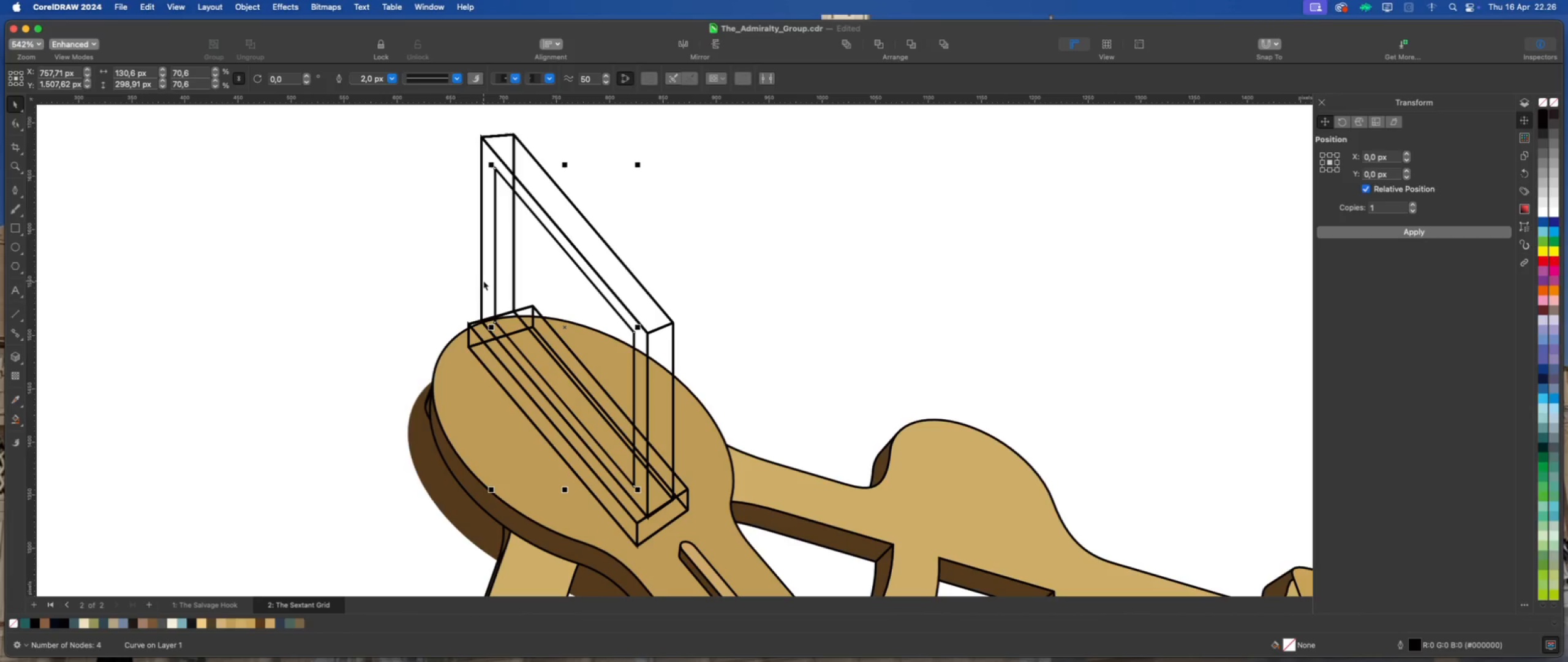 
wait(8.18)
 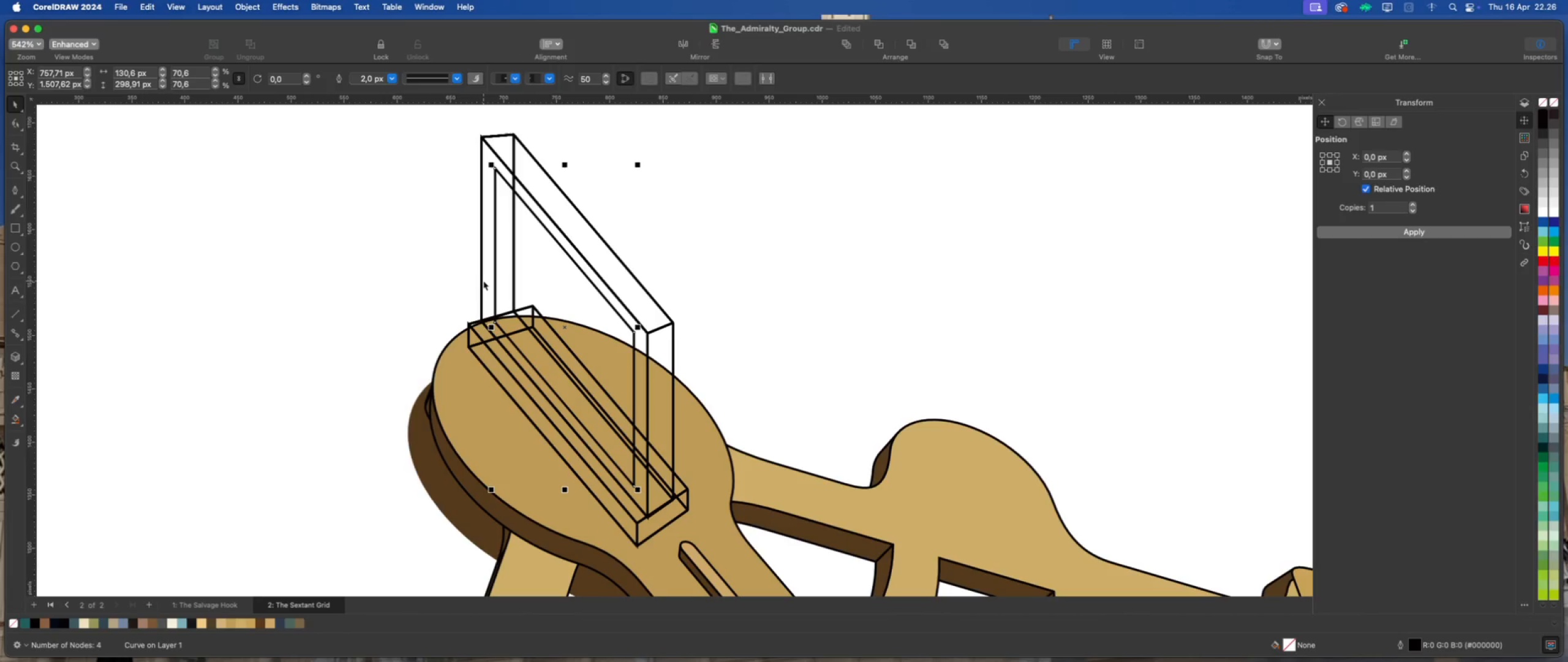 
left_click([290, 627])
 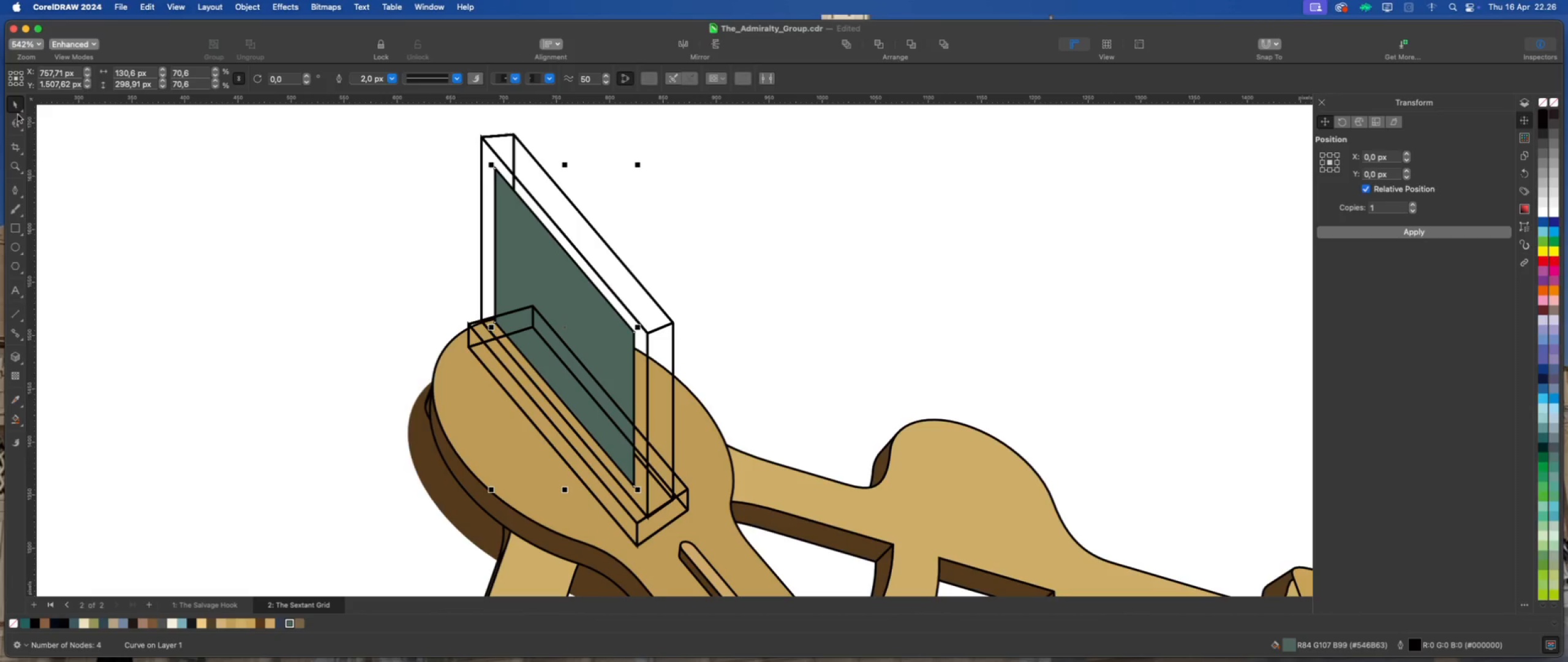 
right_click([15, 107])
 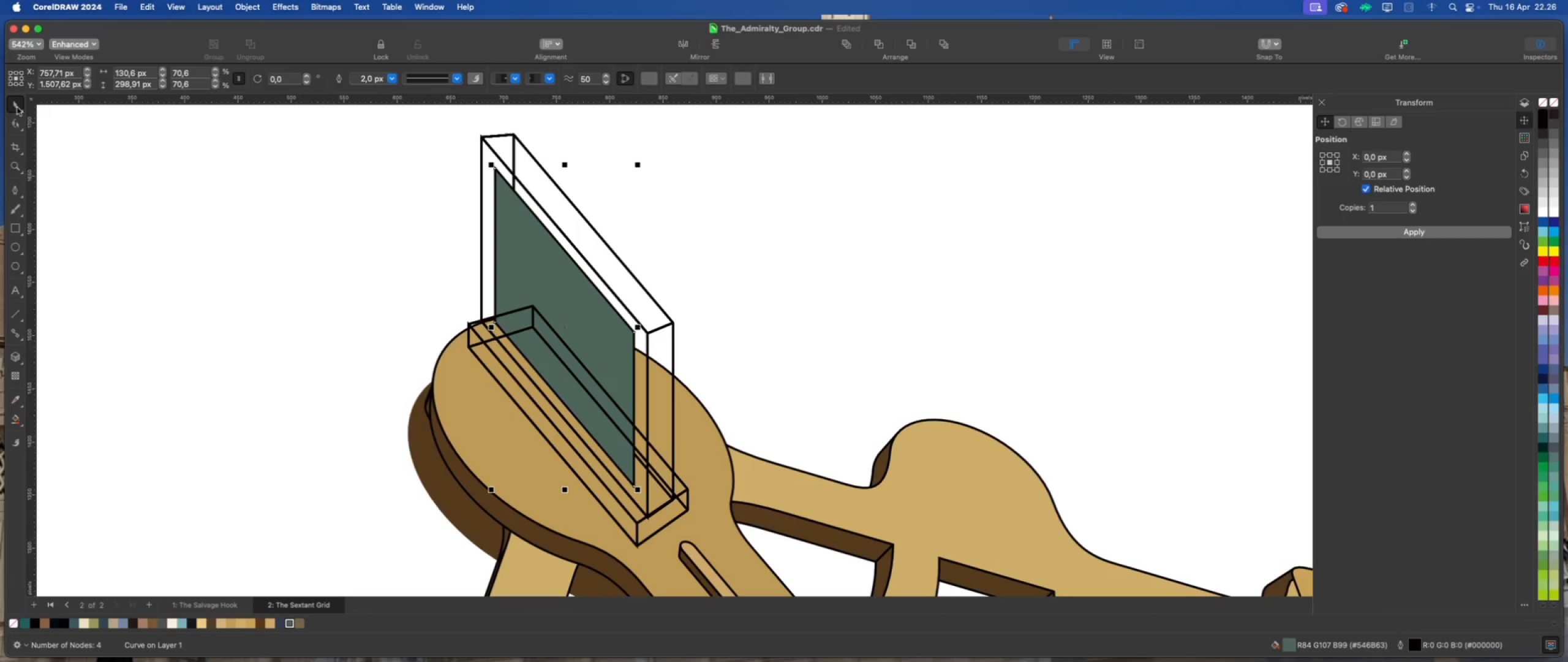 
right_click([17, 107])
 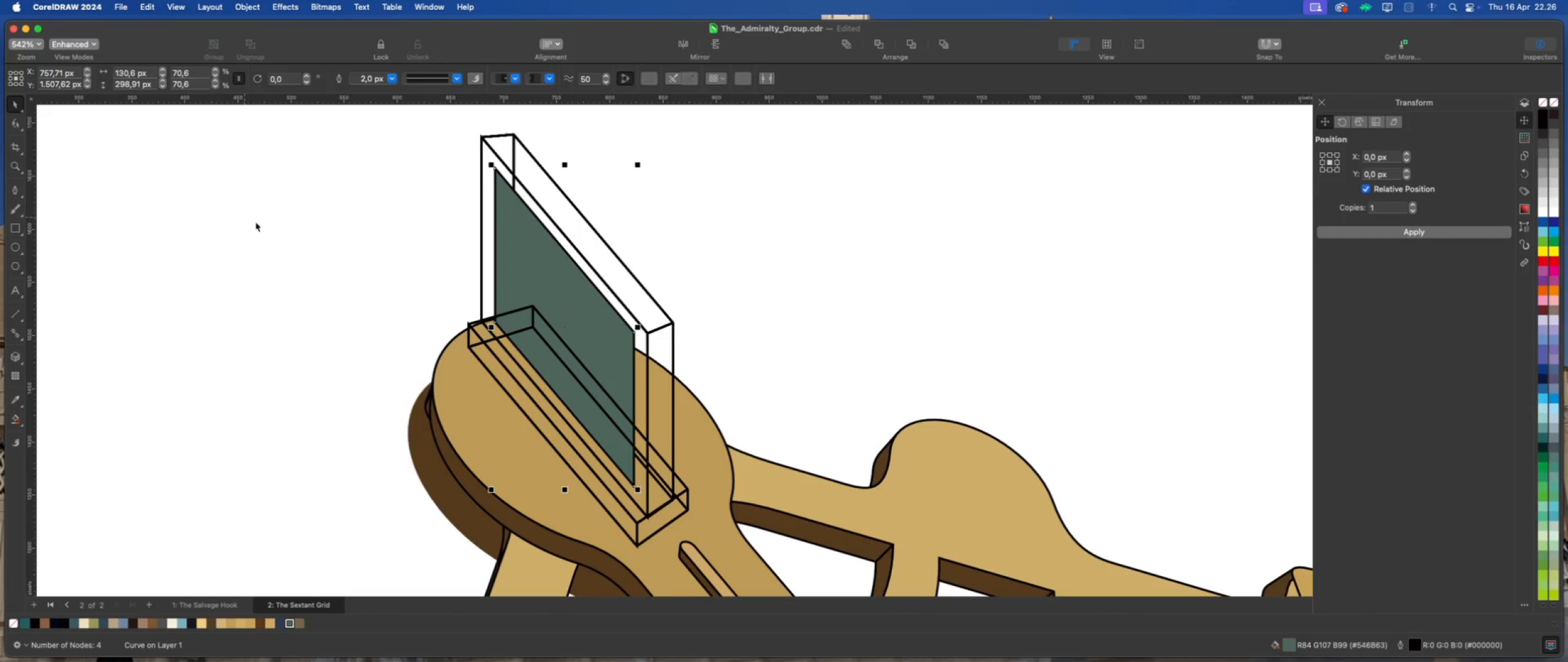 
left_click([356, 246])
 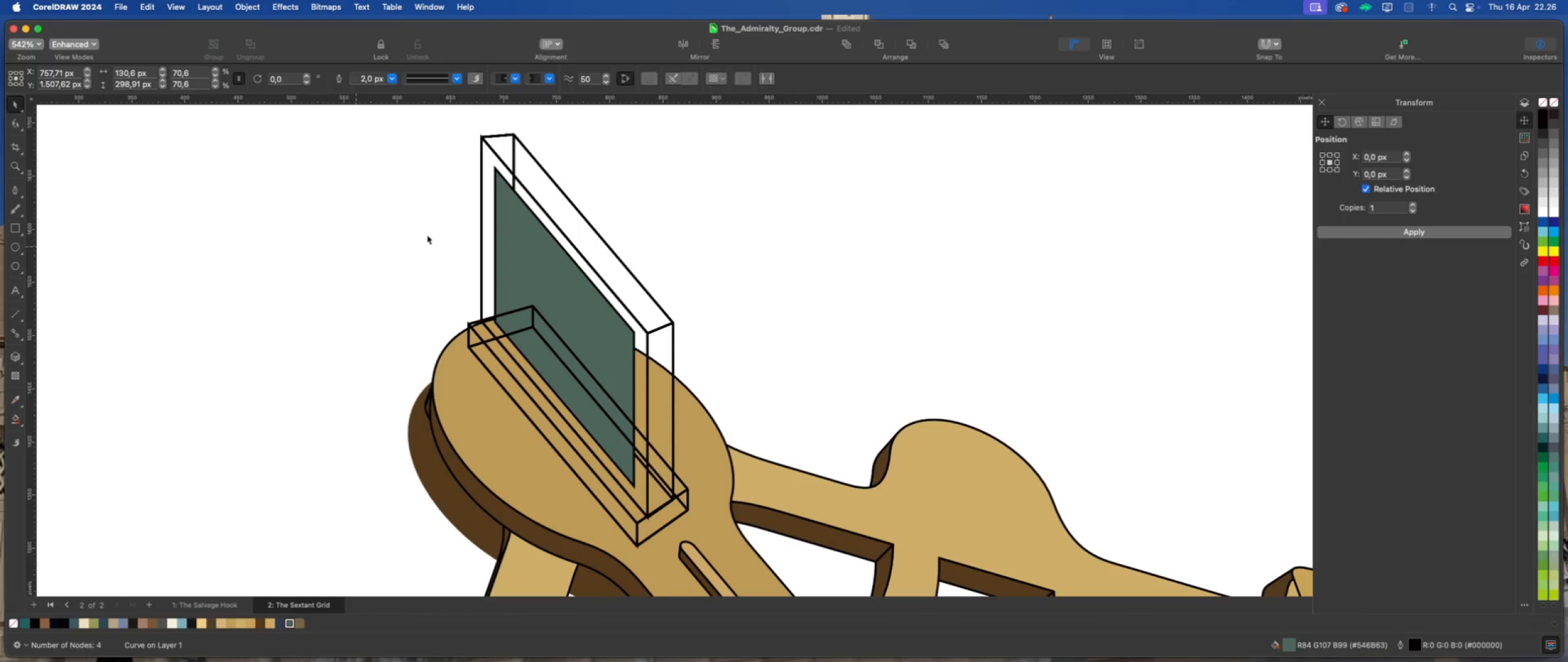 
scroll: coordinate [477, 302], scroll_direction: up, amount: 5.0
 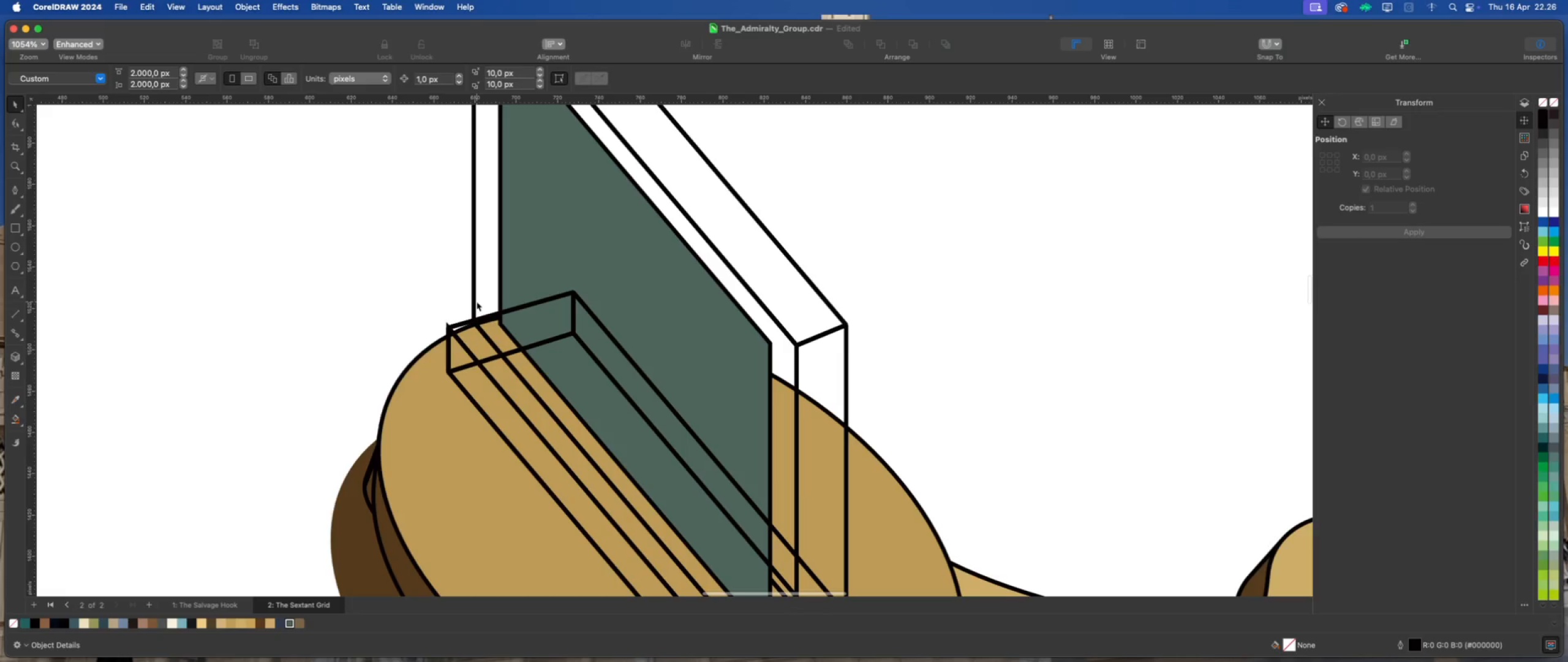 
scroll: coordinate [476, 302], scroll_direction: down, amount: 3.0
 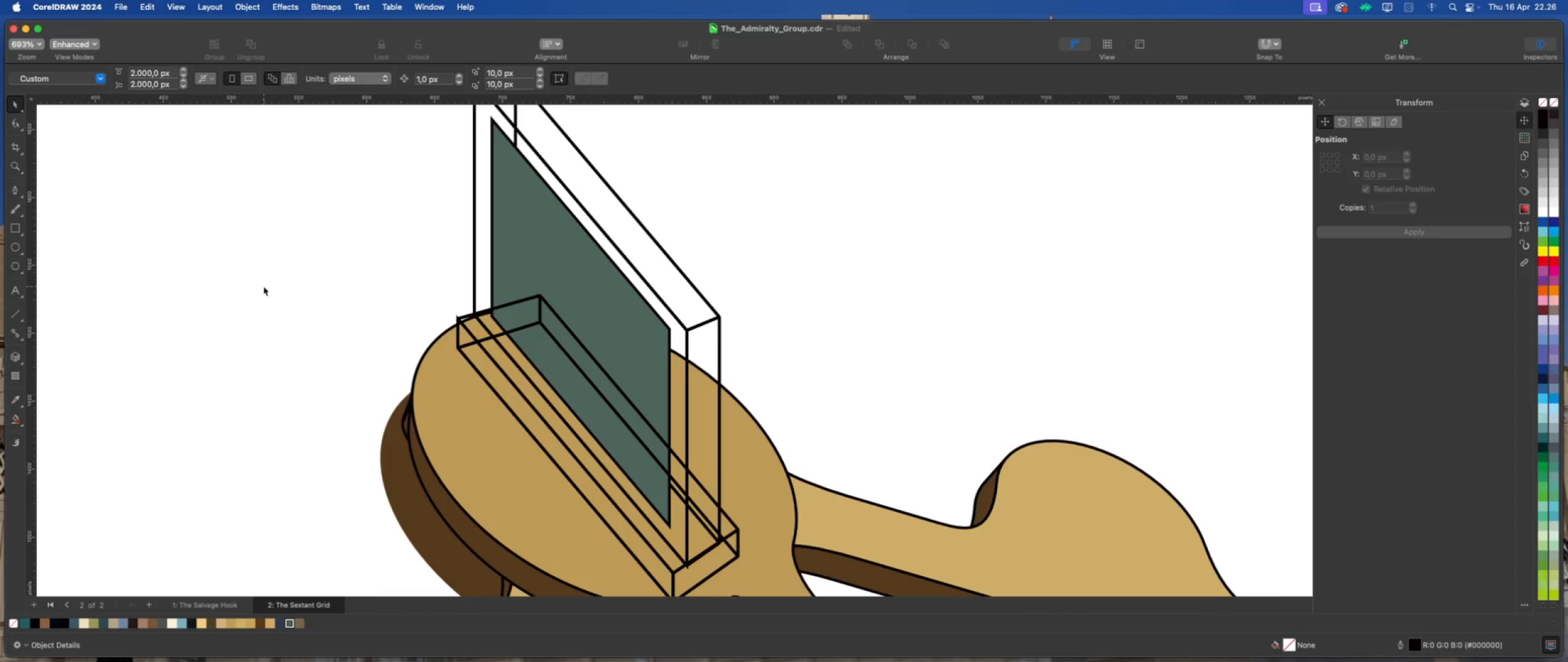 
left_click([481, 353])
 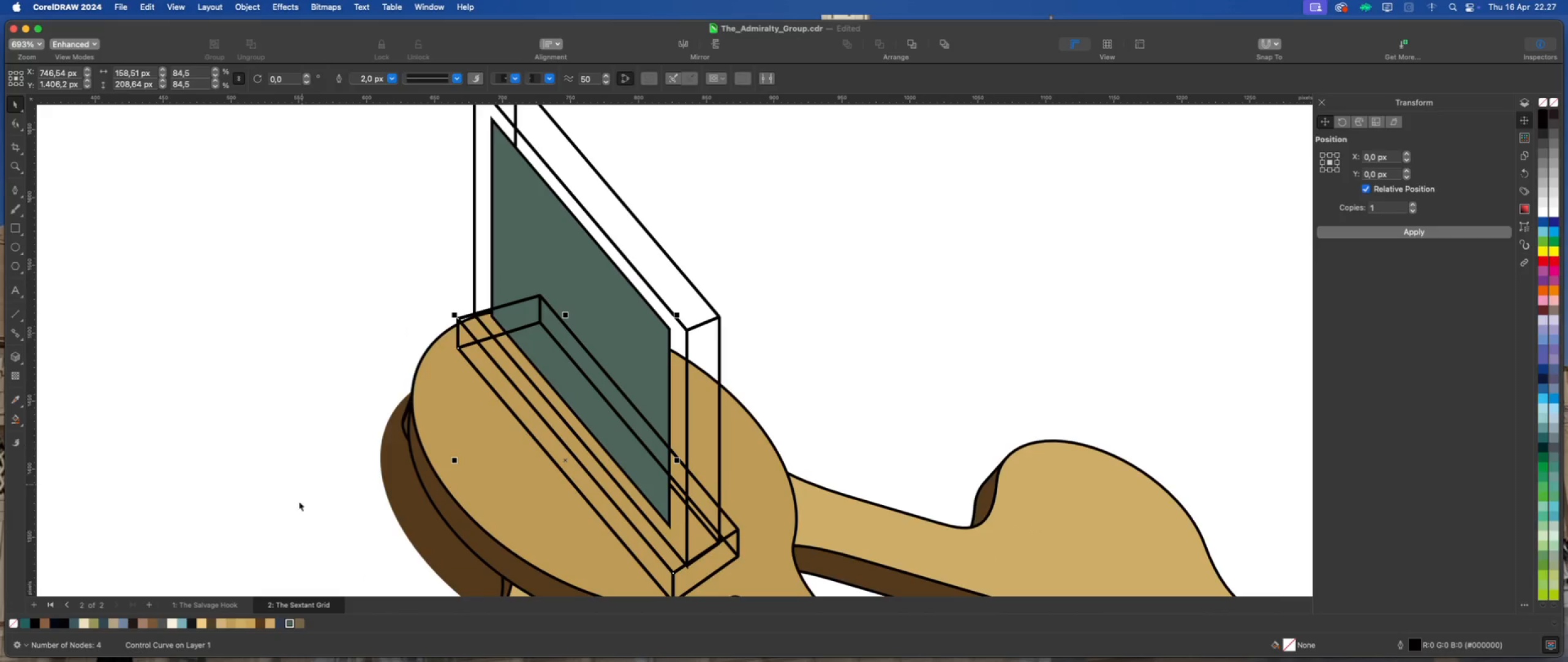 
left_click([297, 624])
 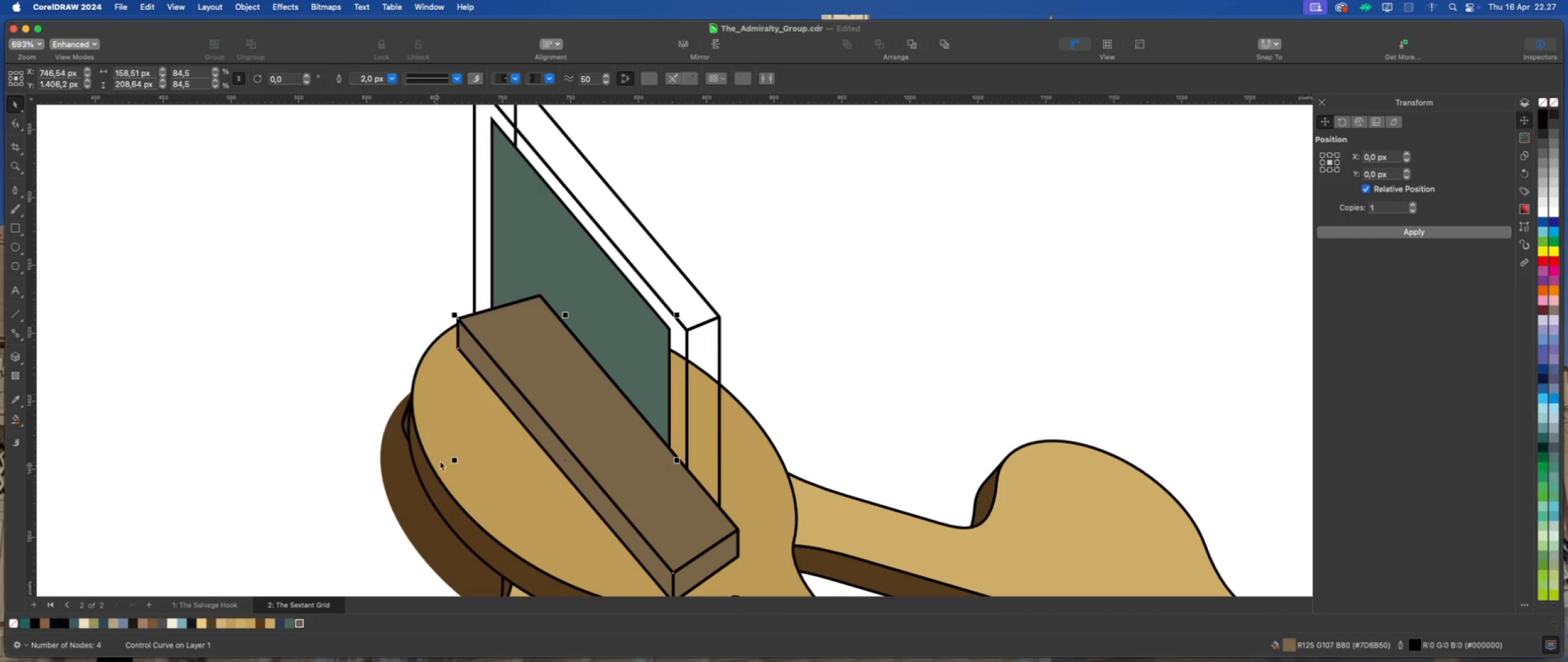 
scroll: coordinate [494, 336], scroll_direction: down, amount: 2.0
 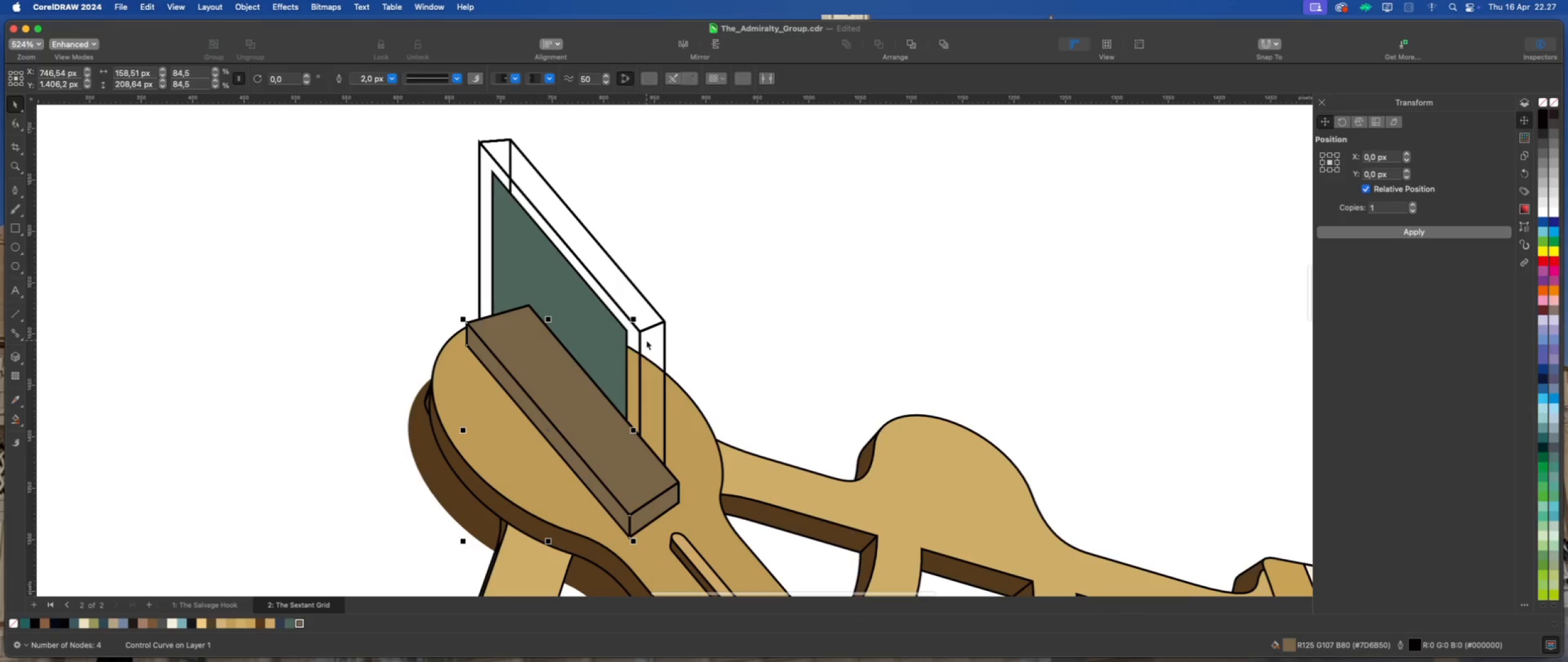 
left_click([639, 340])
 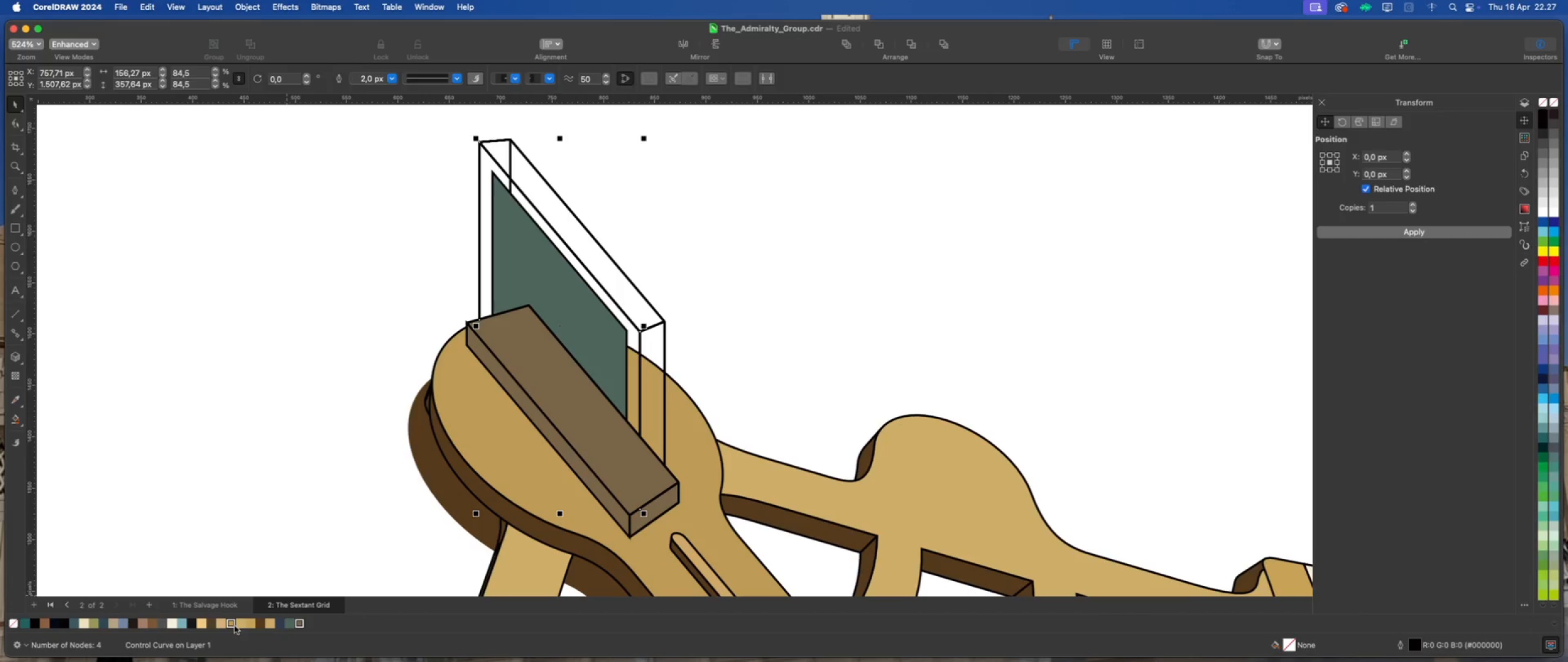 
wait(5.83)
 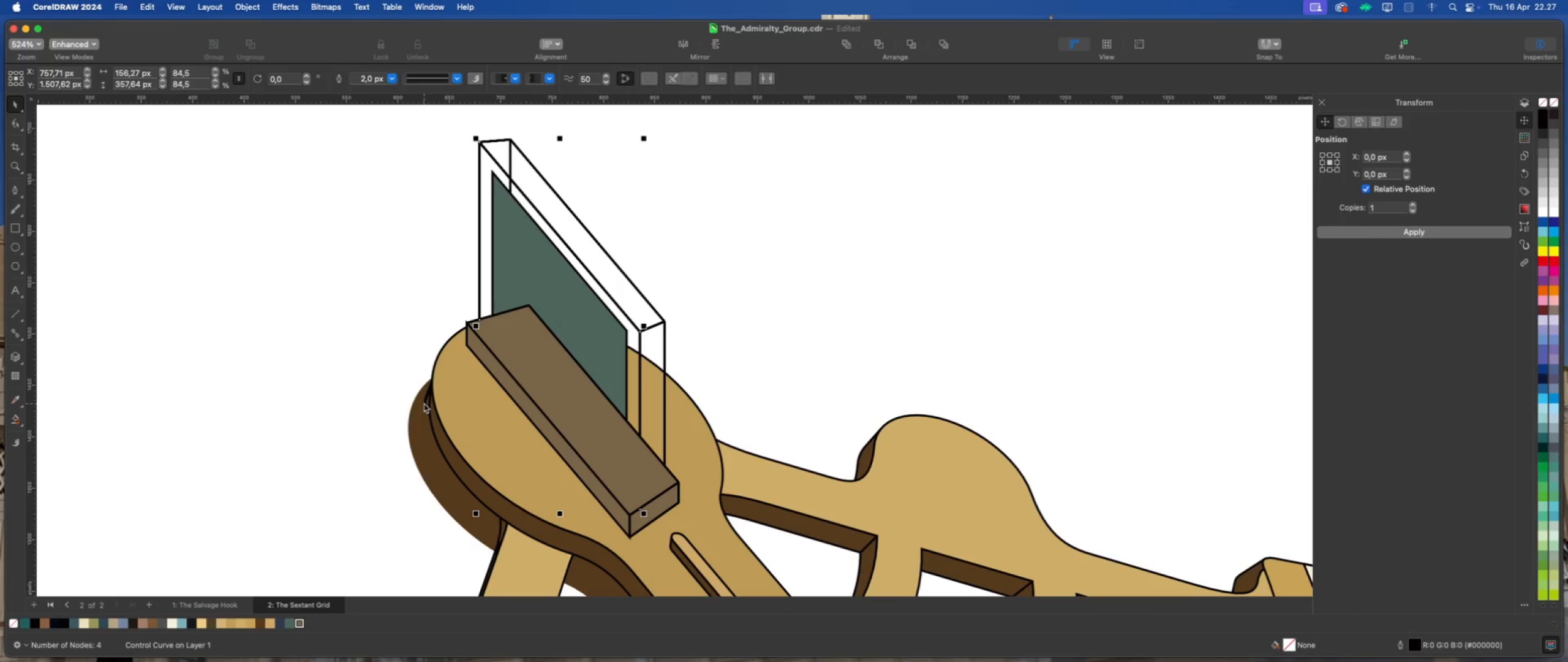 
left_click([215, 624])
 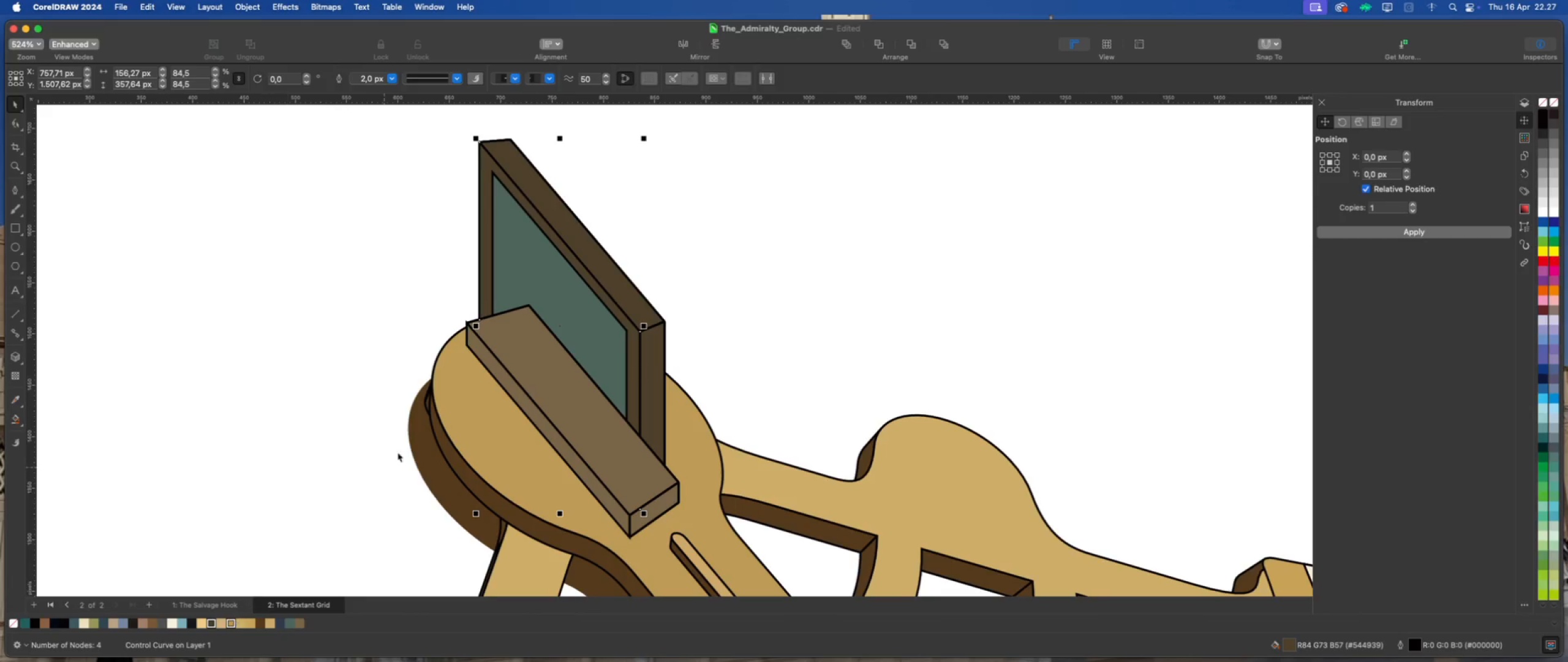 
scroll: coordinate [492, 384], scroll_direction: down, amount: 4.0
 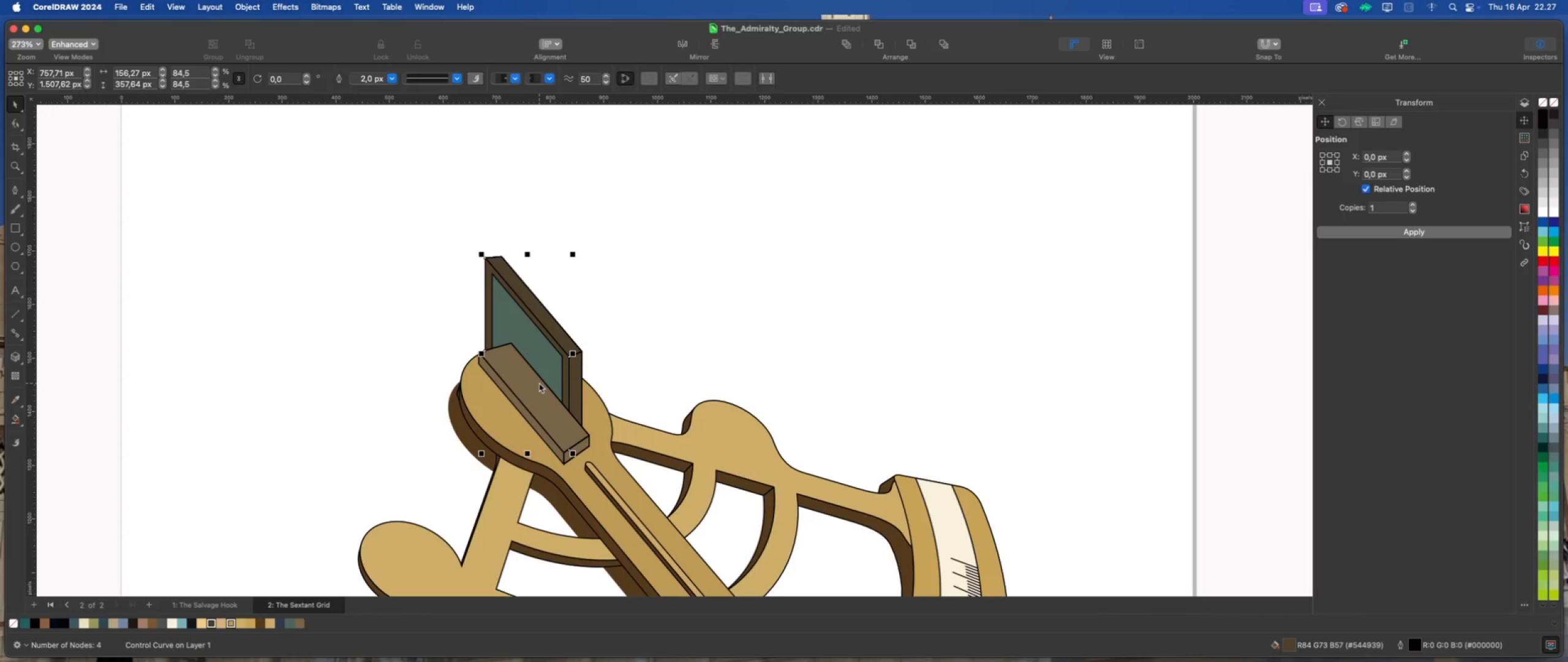 
scroll: coordinate [554, 340], scroll_direction: up, amount: 4.0
 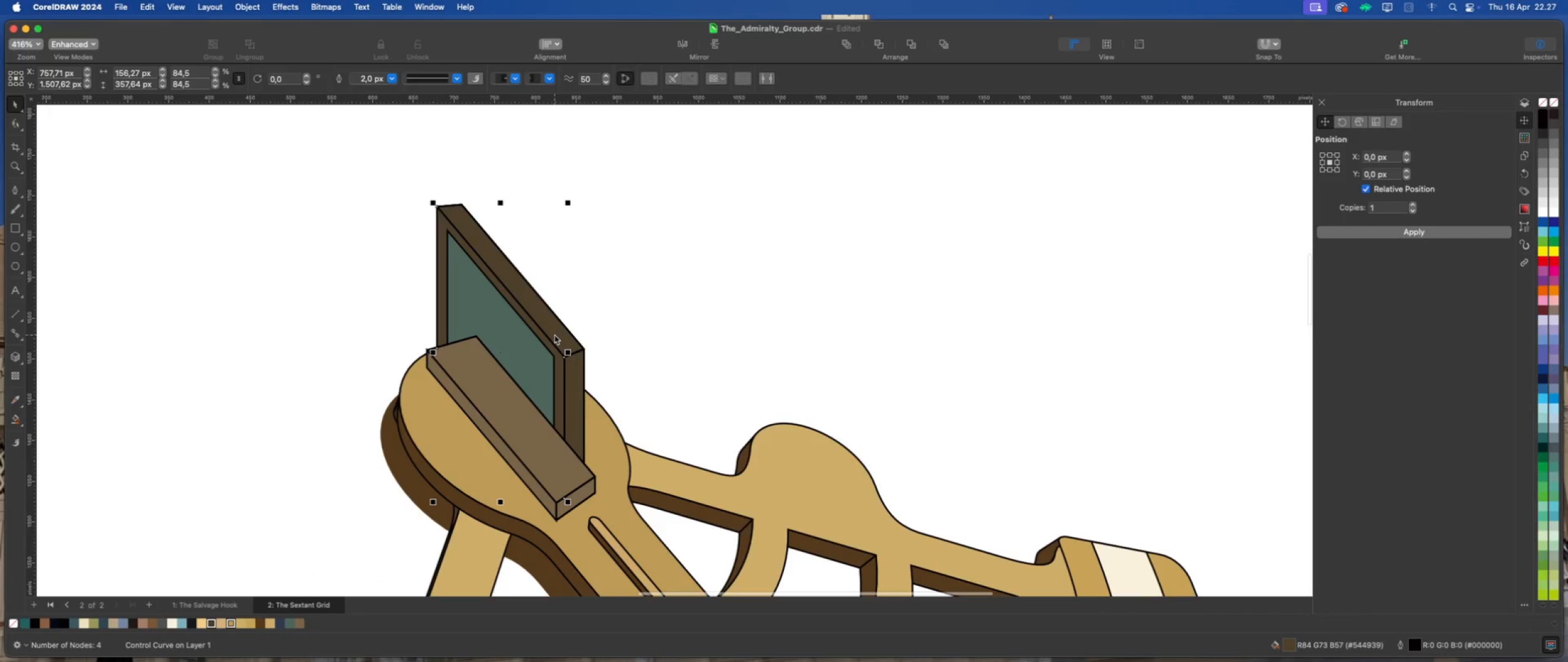 
right_click([554, 335])
 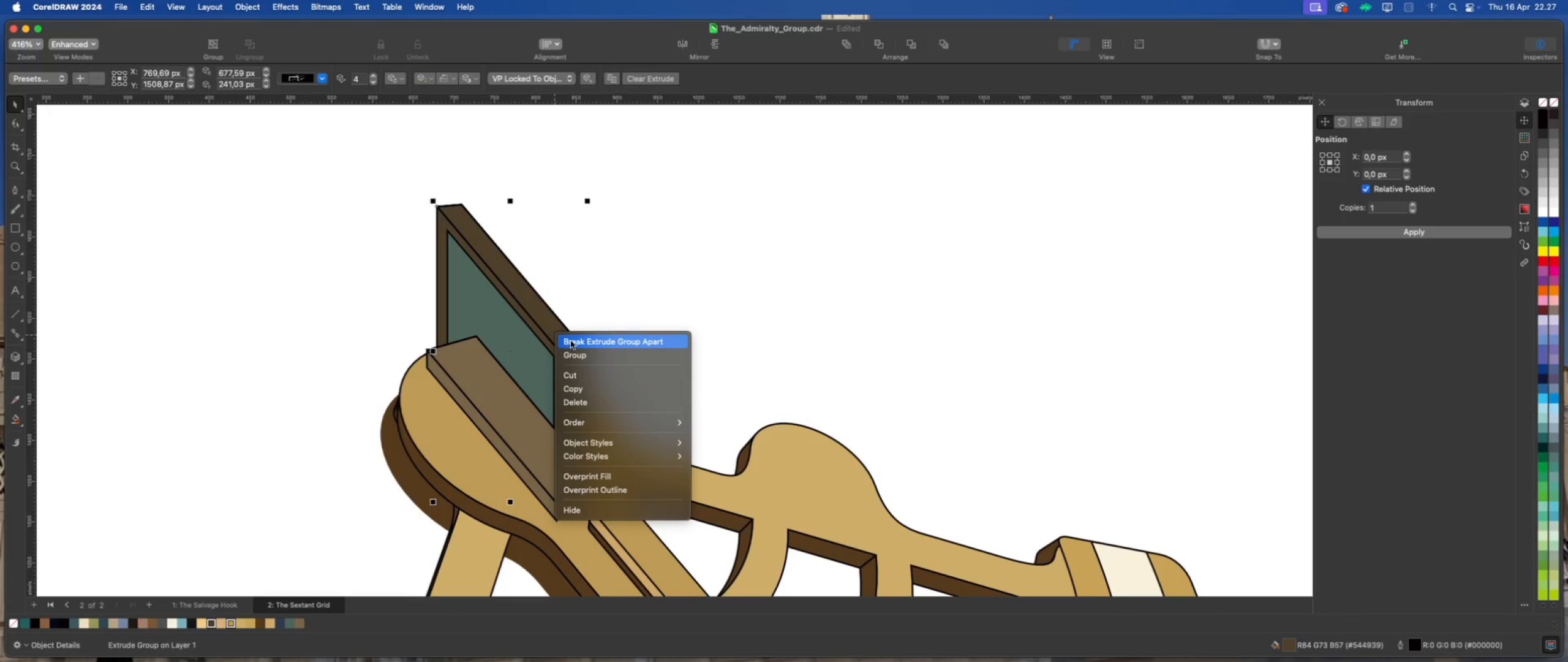 
left_click([572, 341])
 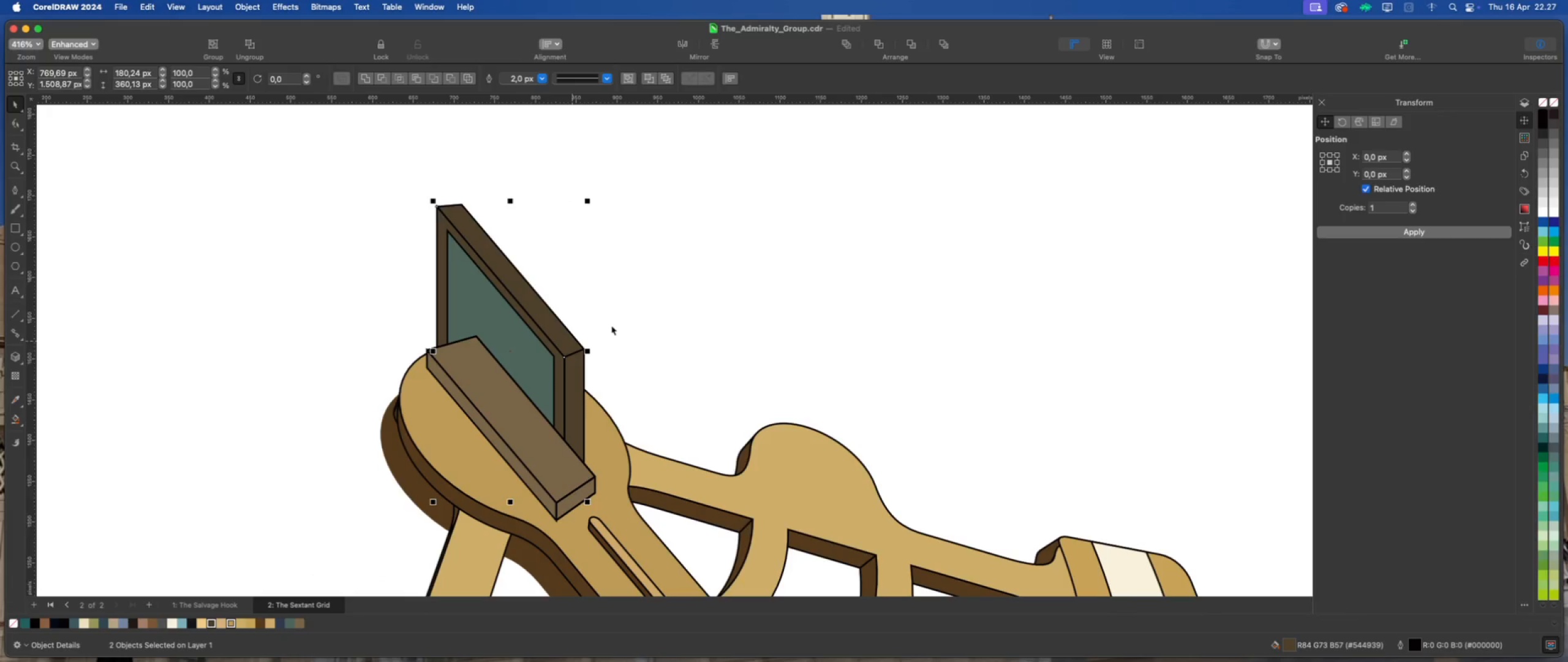 
left_click([616, 324])
 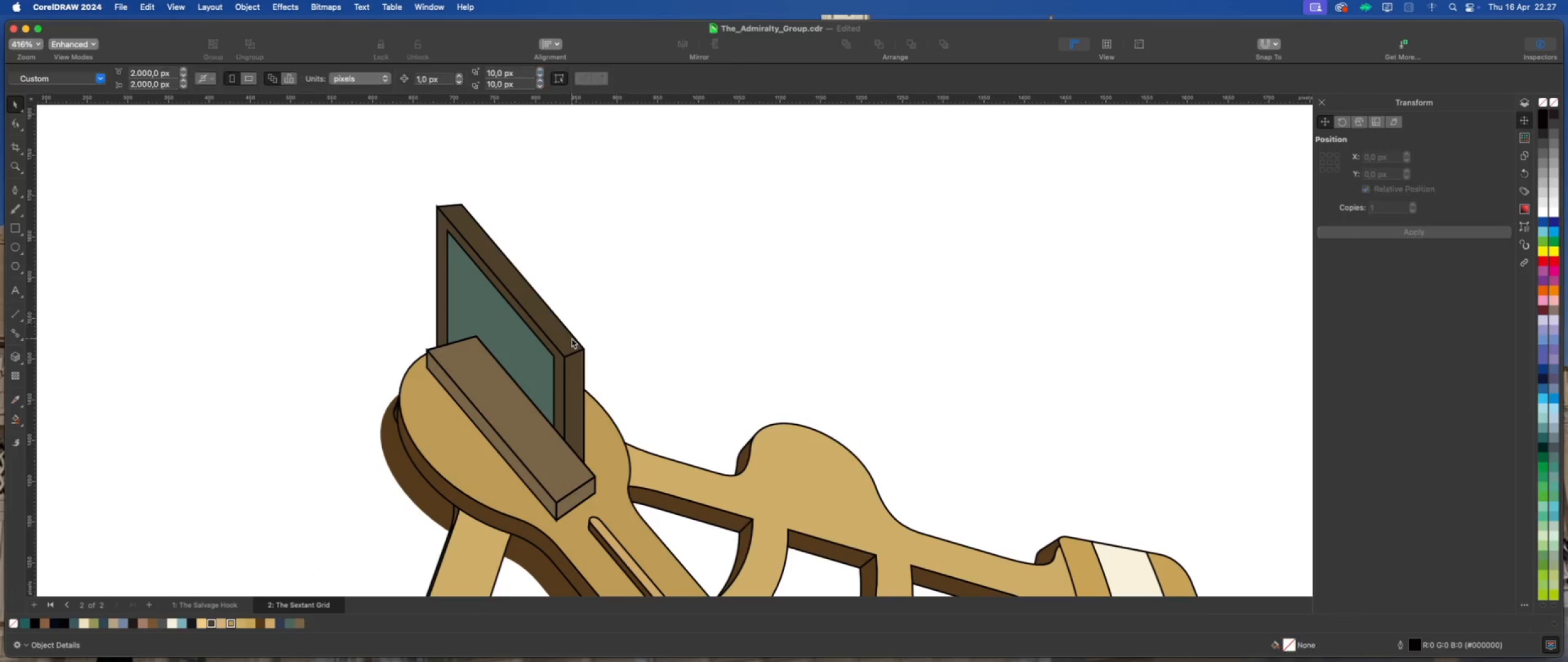 
left_click([571, 339])
 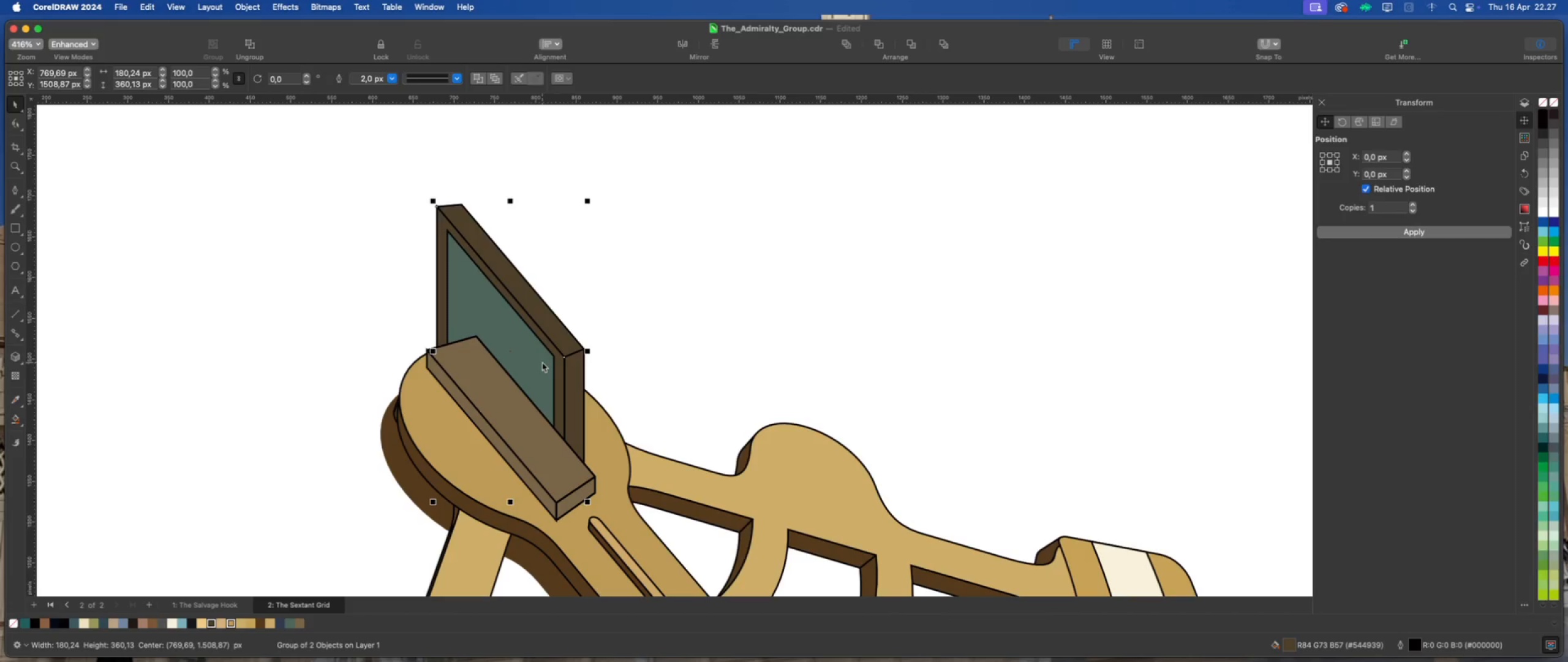 
left_click([536, 332])
 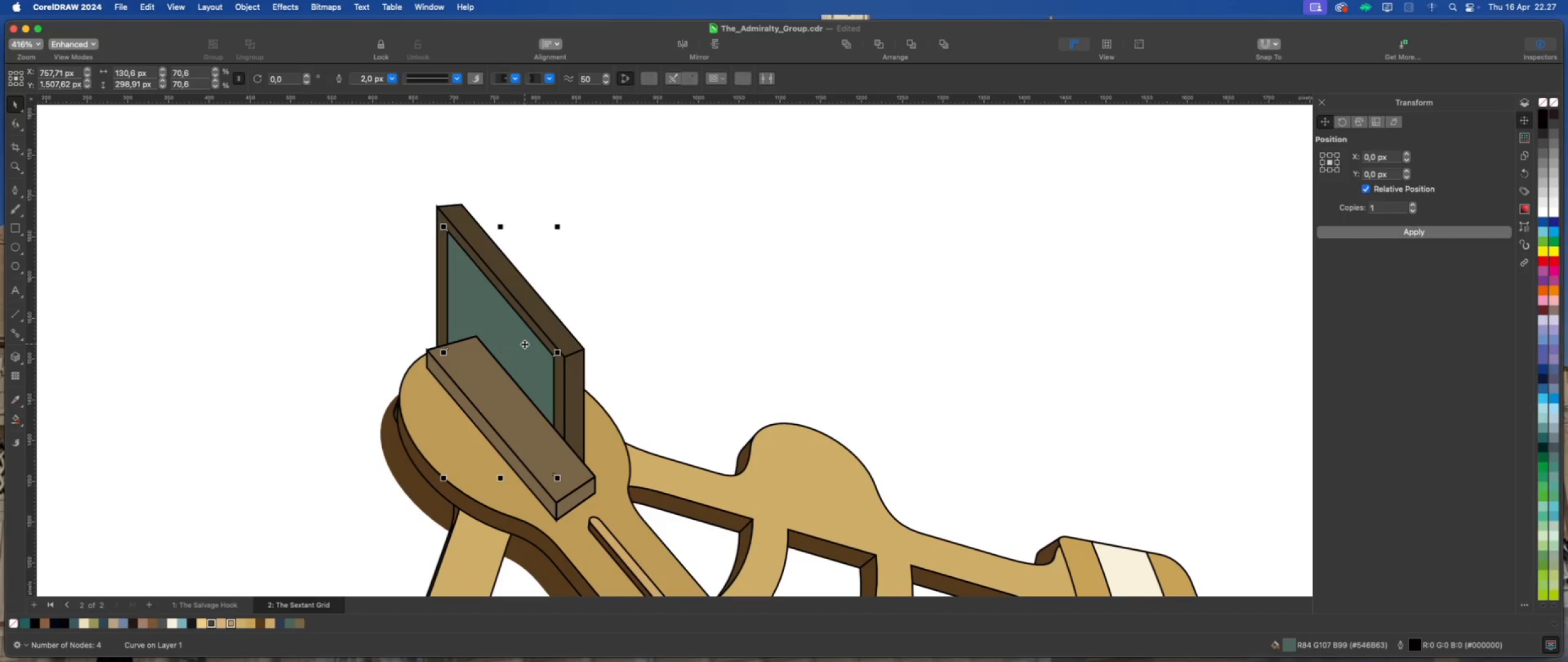 
scroll: coordinate [568, 382], scroll_direction: up, amount: 2.0
 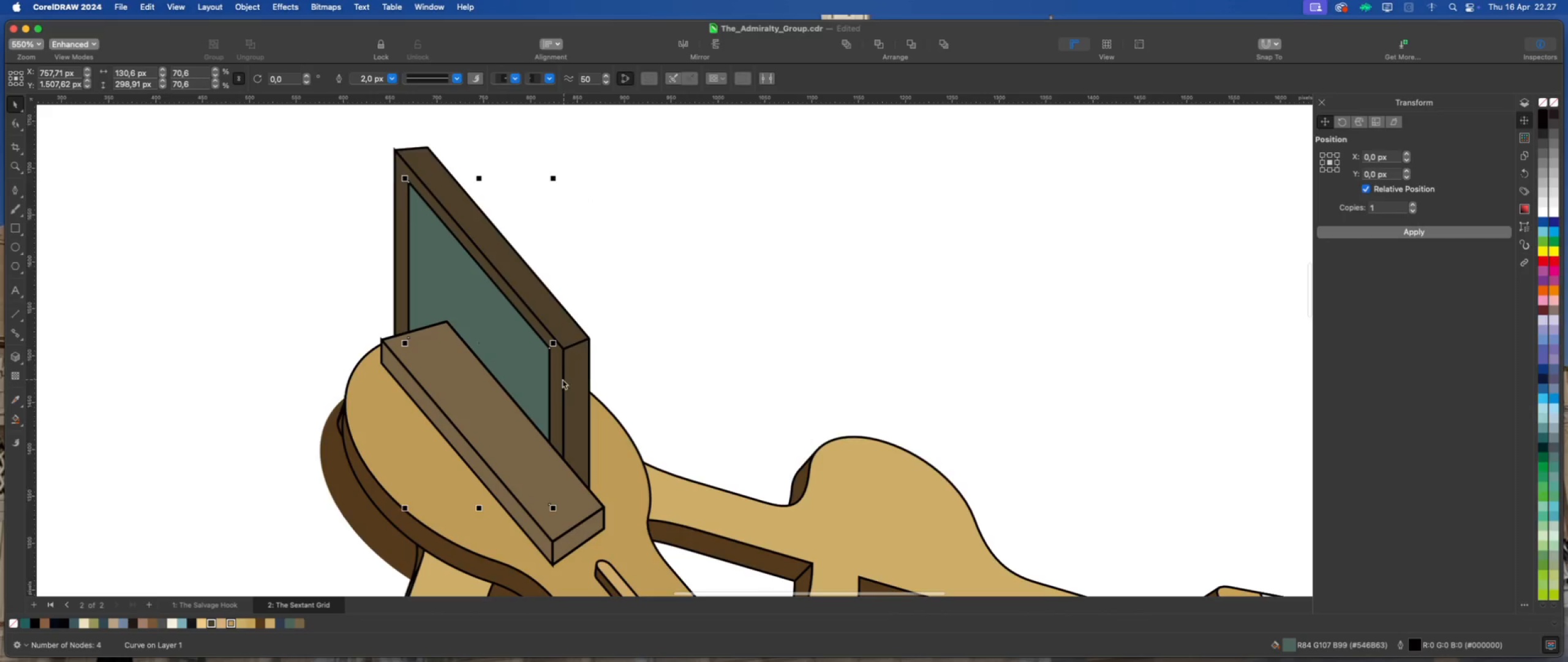 
hold_key(key=ShiftLeft, duration=2.8)
left_click([560, 378])
 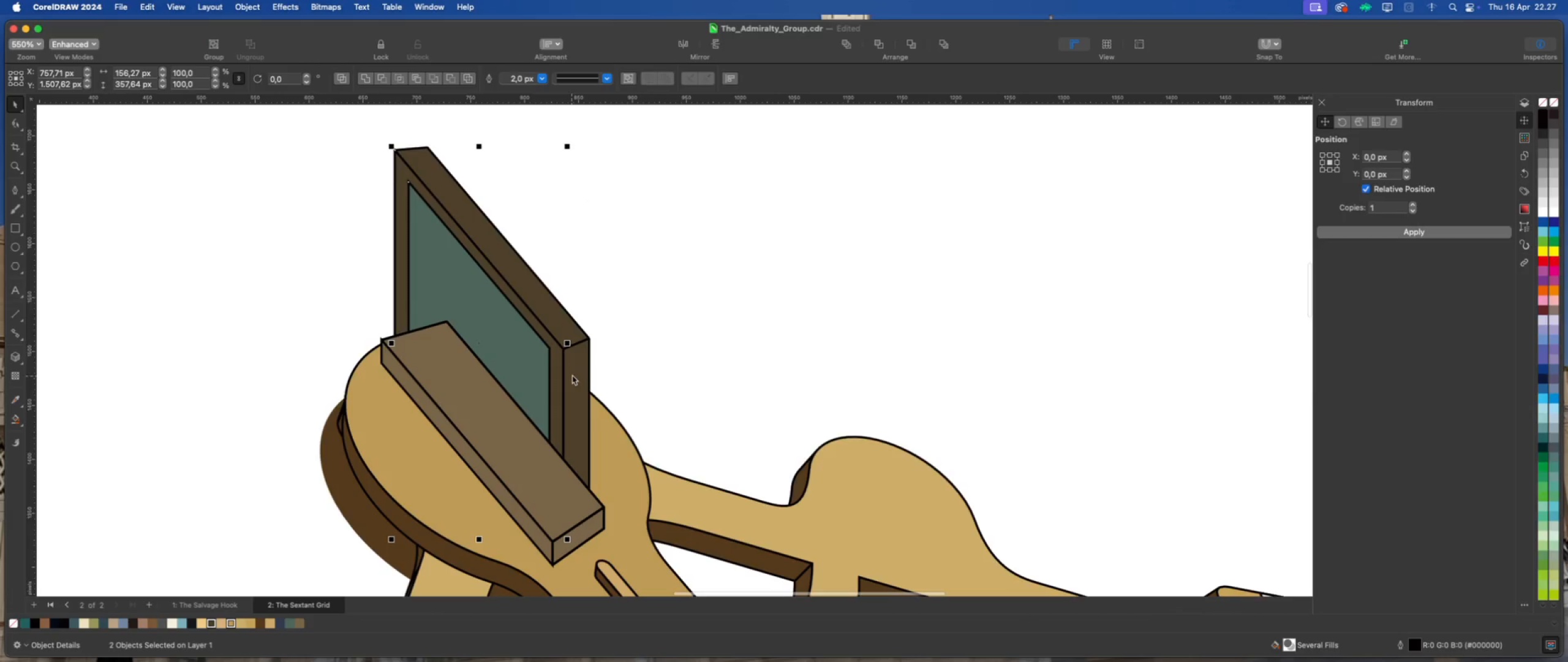 
left_click([573, 375])
 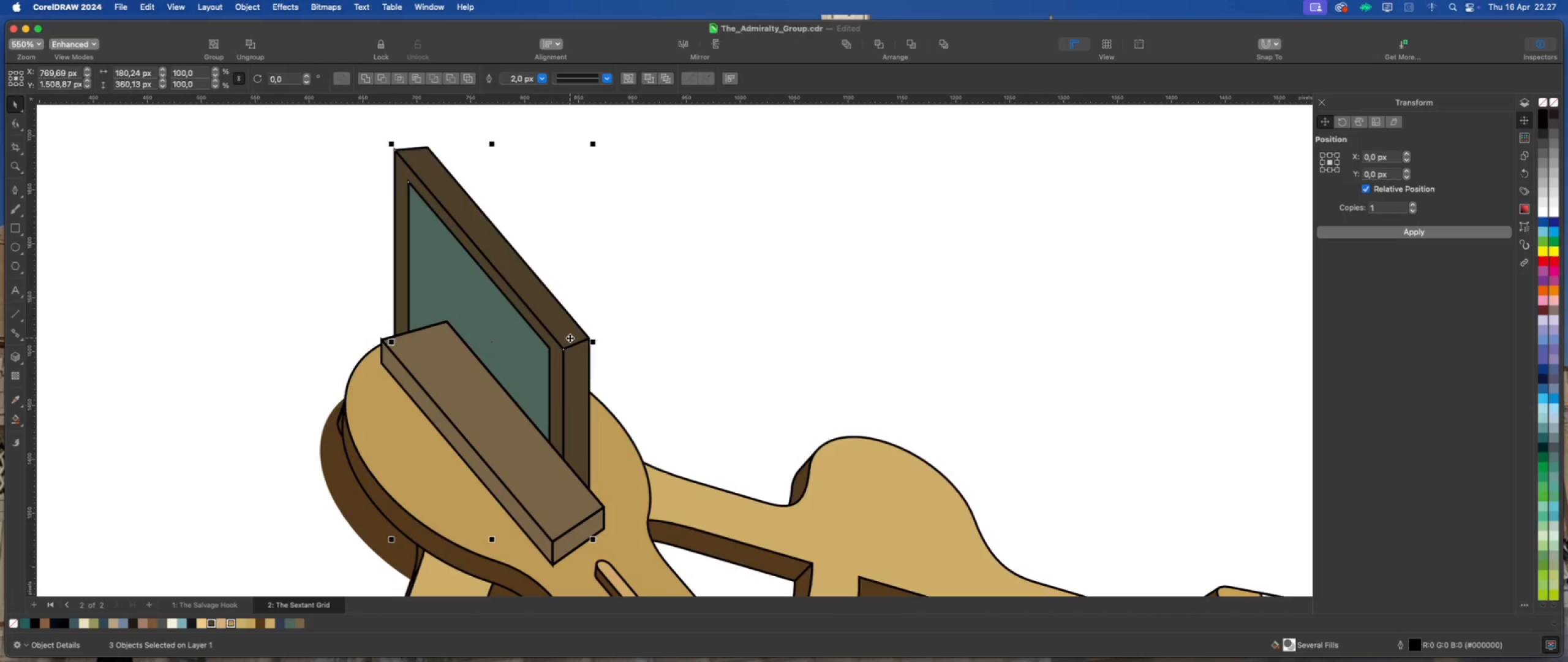 
right_click([570, 338])
 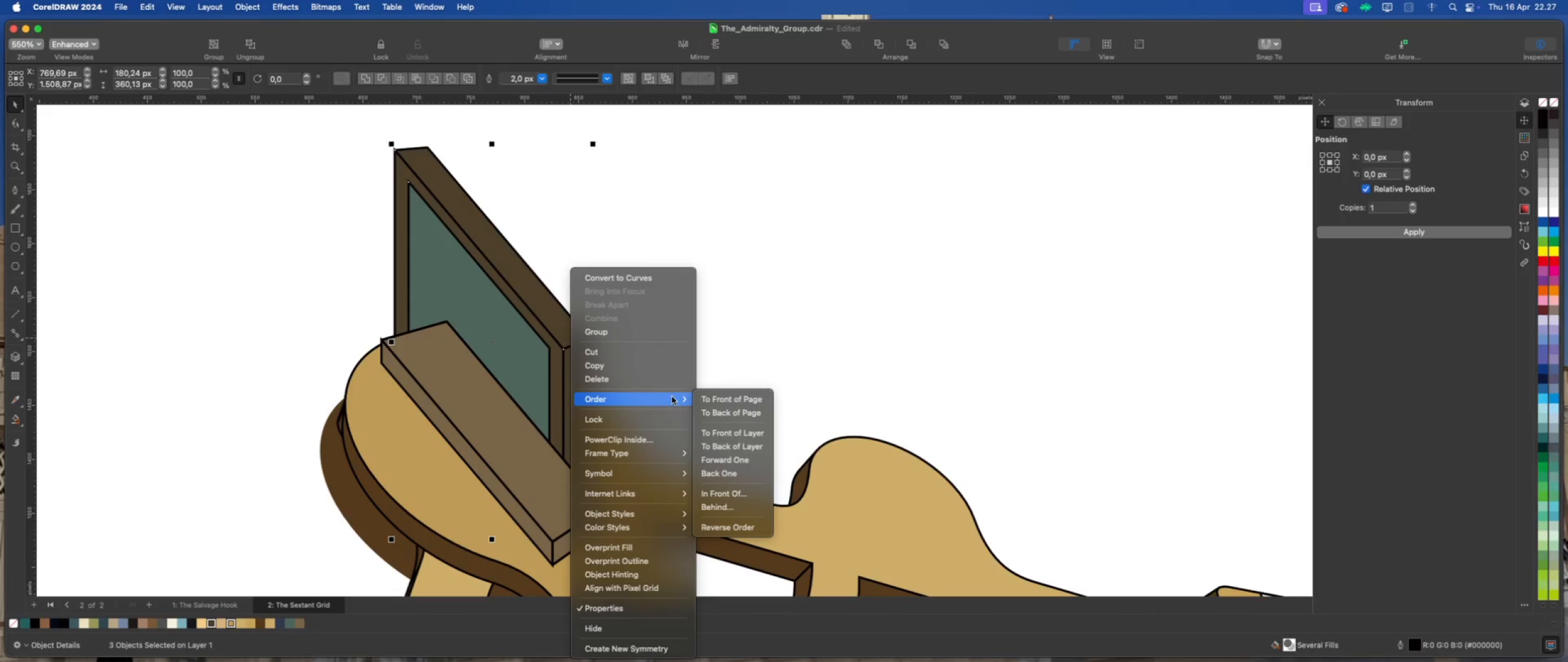 
left_click([700, 398])
 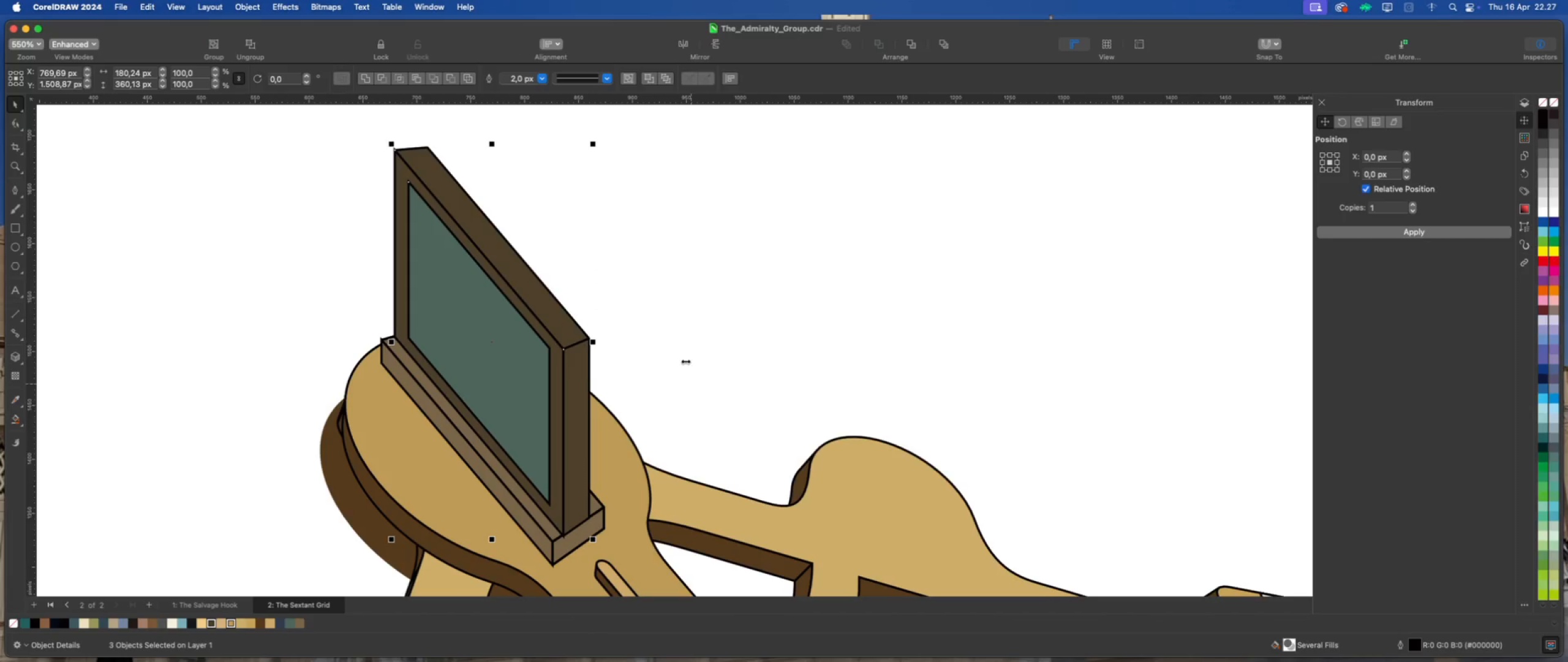 
left_click([686, 359])
 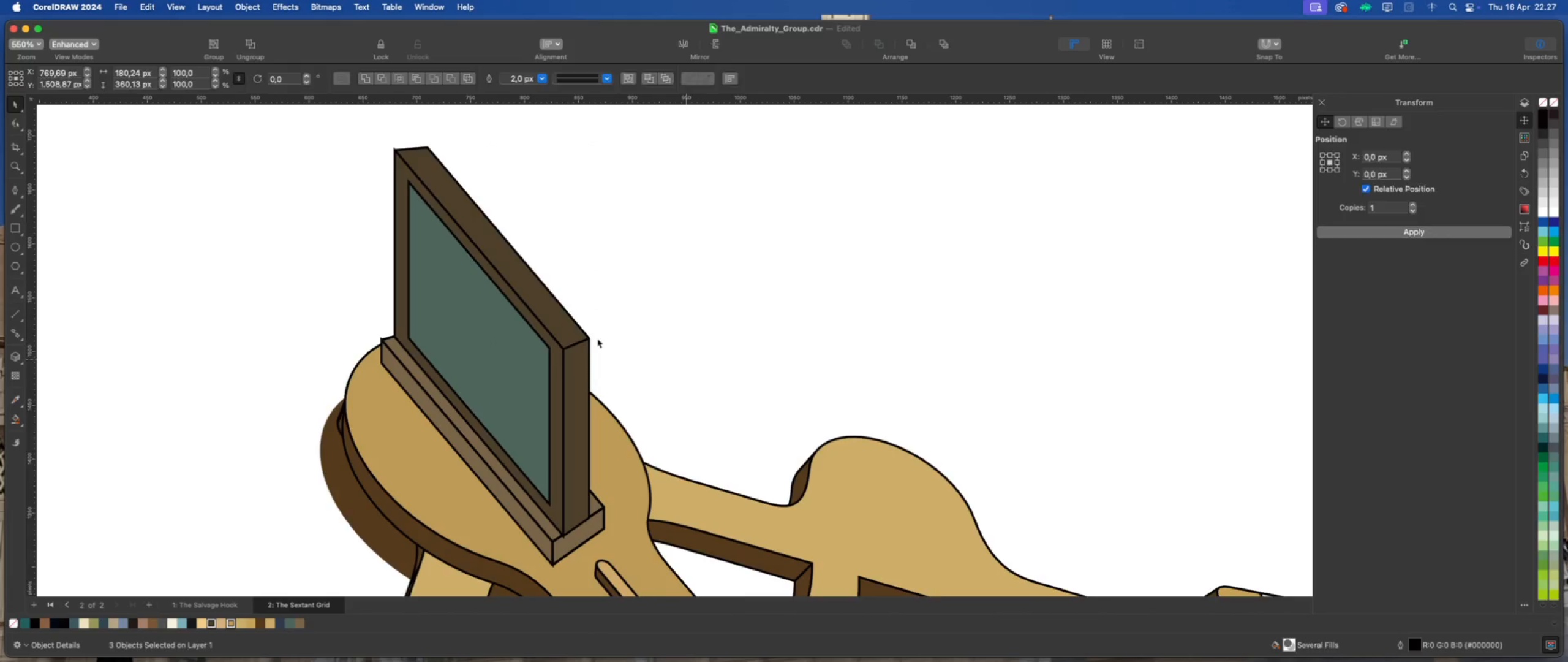 
scroll: coordinate [546, 337], scroll_direction: down, amount: 6.0
 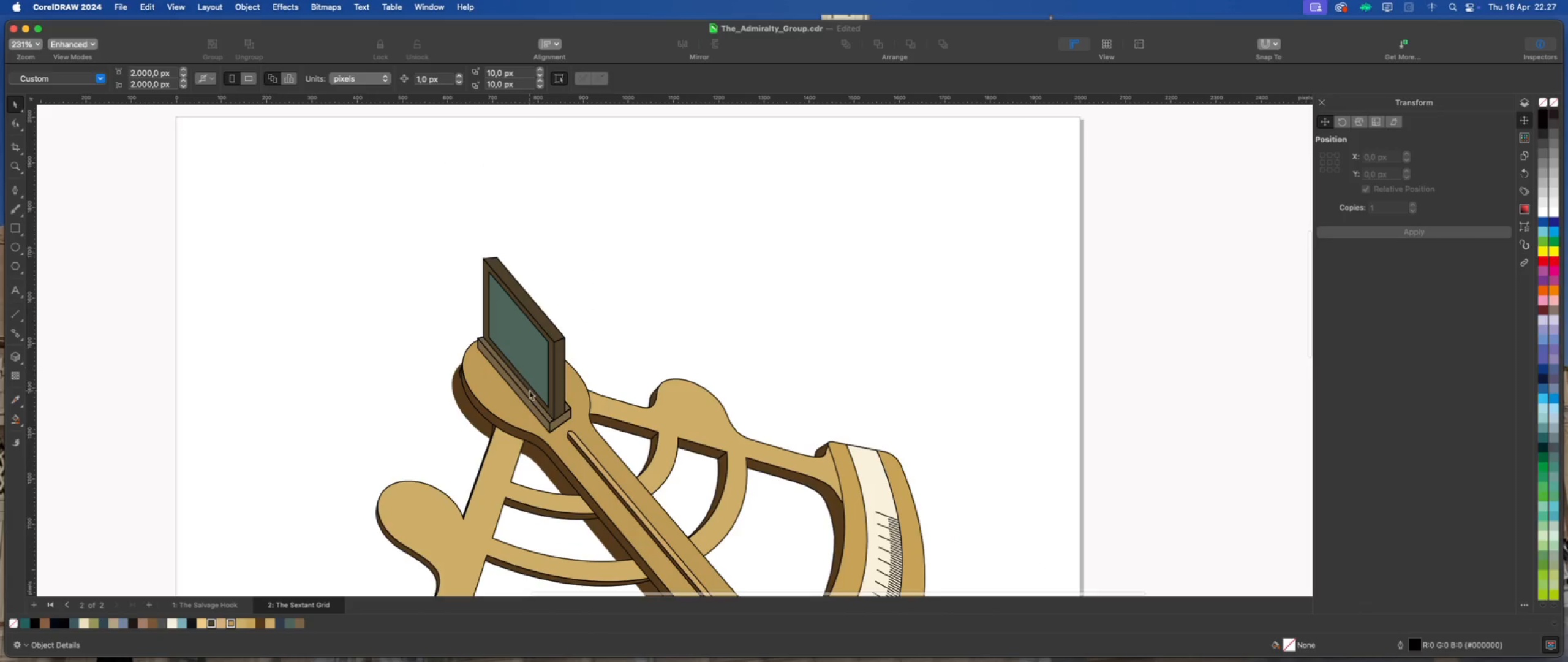 
scroll: coordinate [540, 412], scroll_direction: up, amount: 5.0
 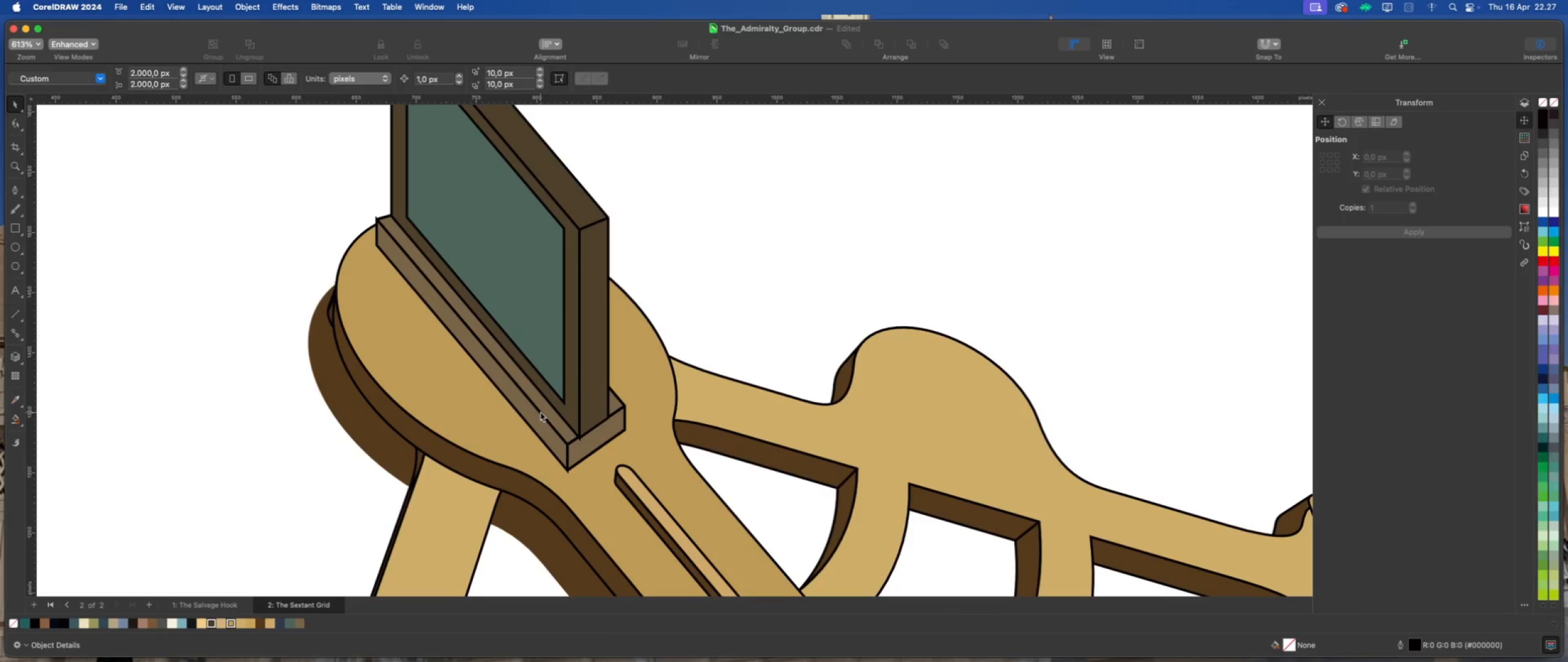 
scroll: coordinate [540, 412], scroll_direction: down, amount: 2.0
 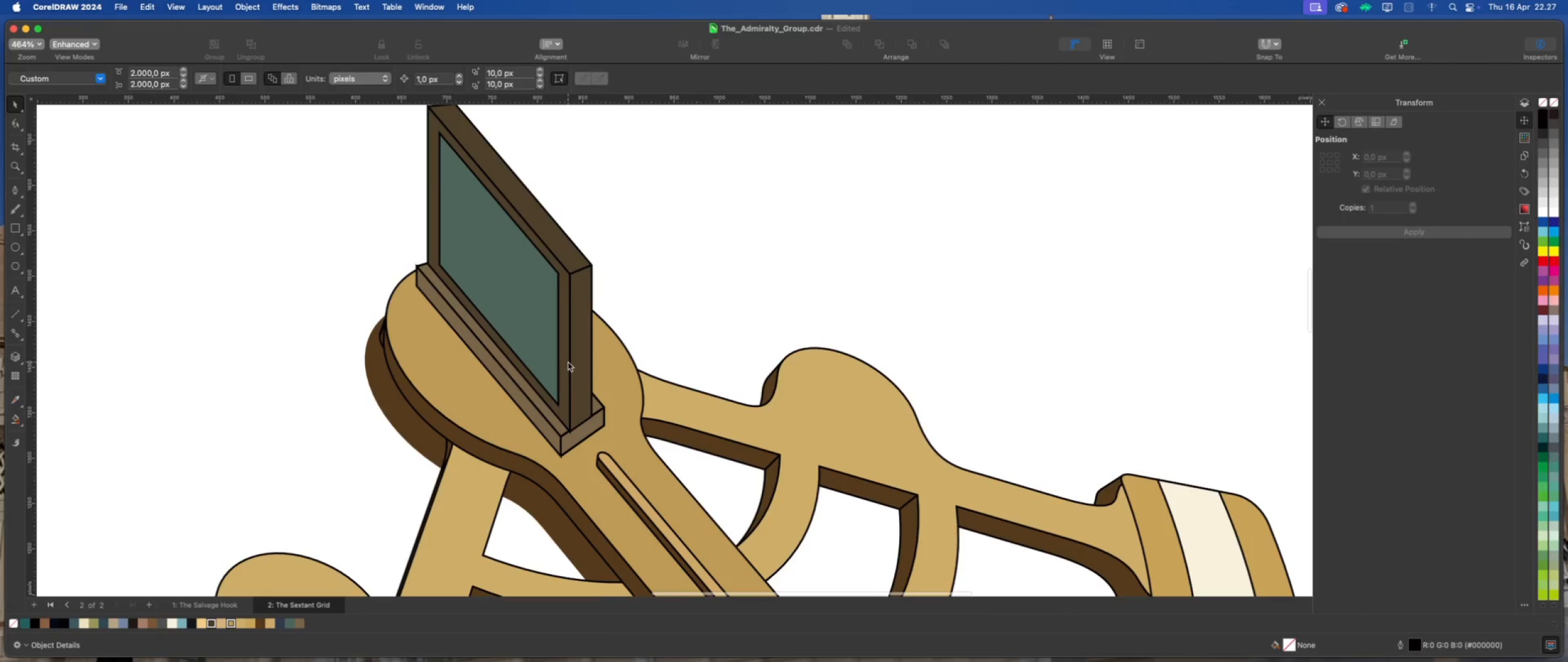 
left_click([567, 360])
 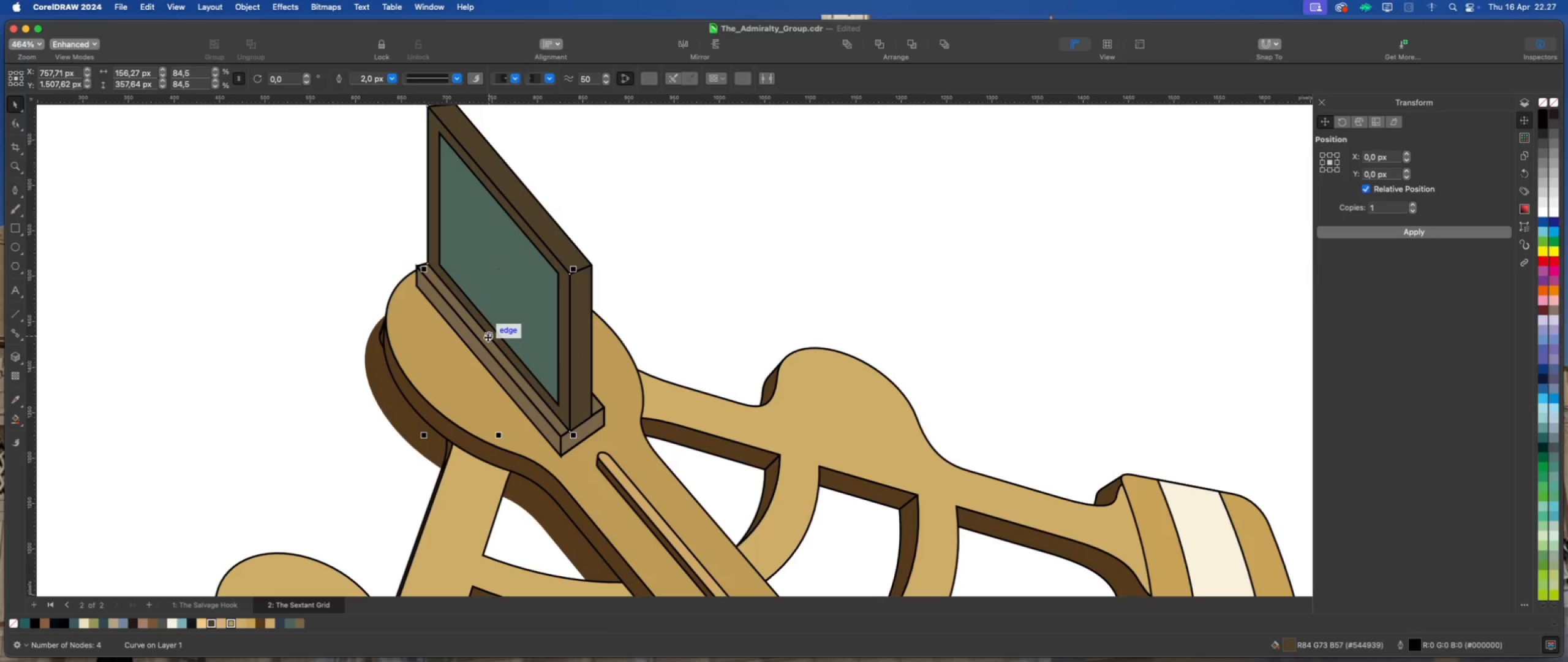 
scroll: coordinate [487, 340], scroll_direction: down, amount: 2.0
 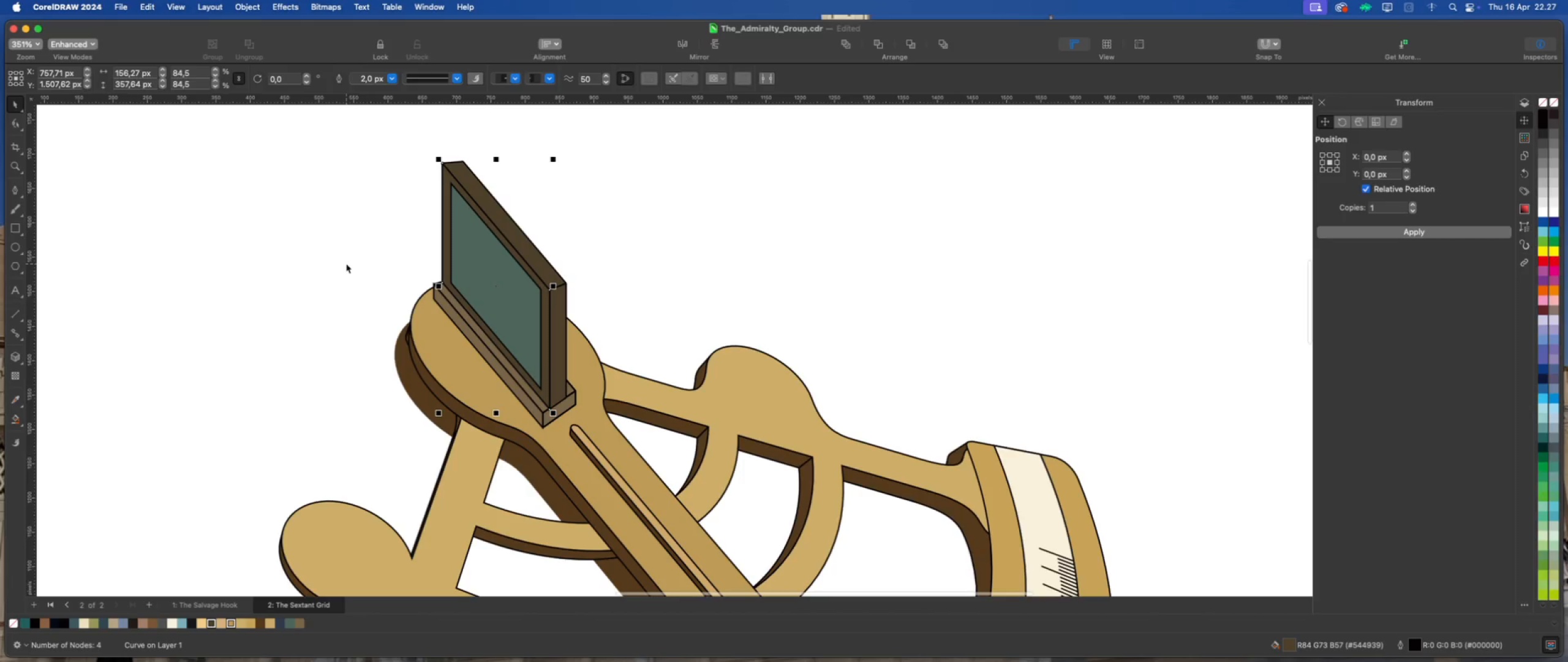 
left_click([346, 264])
 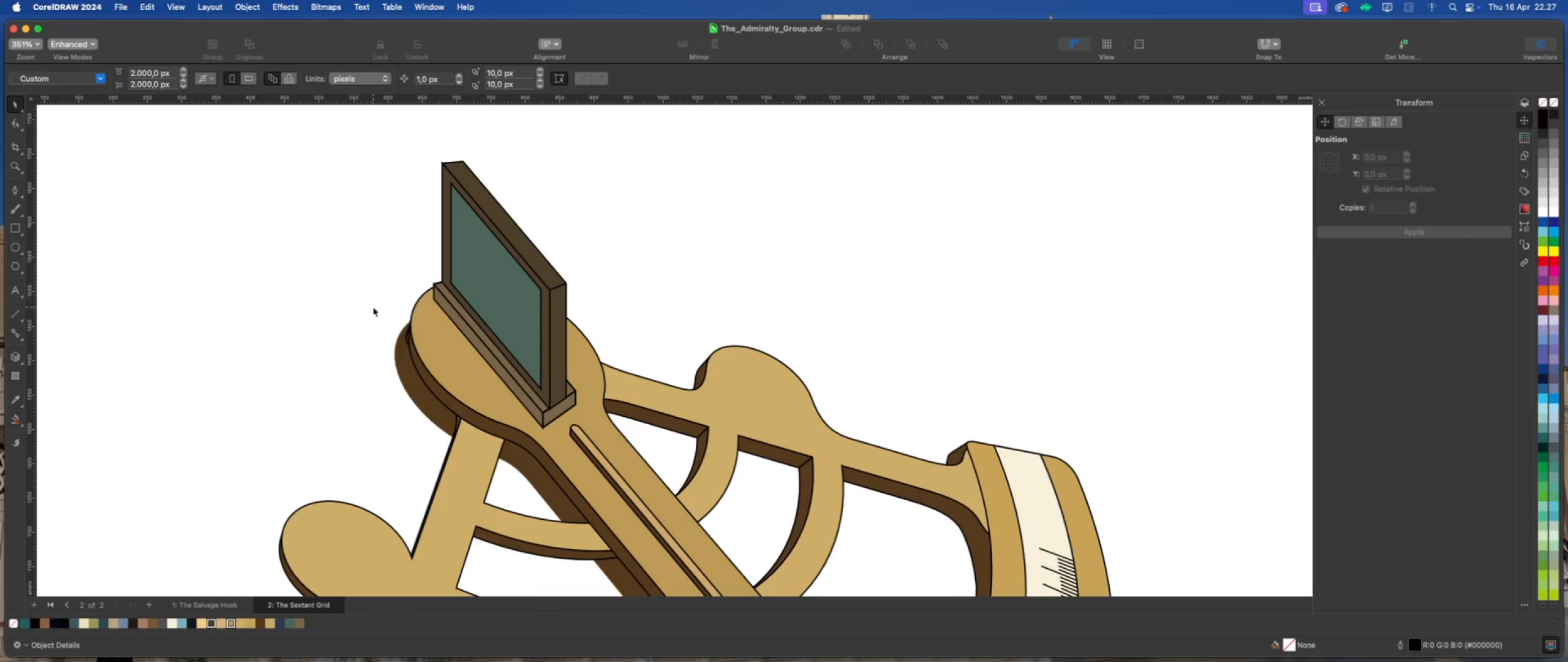 
scroll: coordinate [456, 264], scroll_direction: up, amount: 7.0
 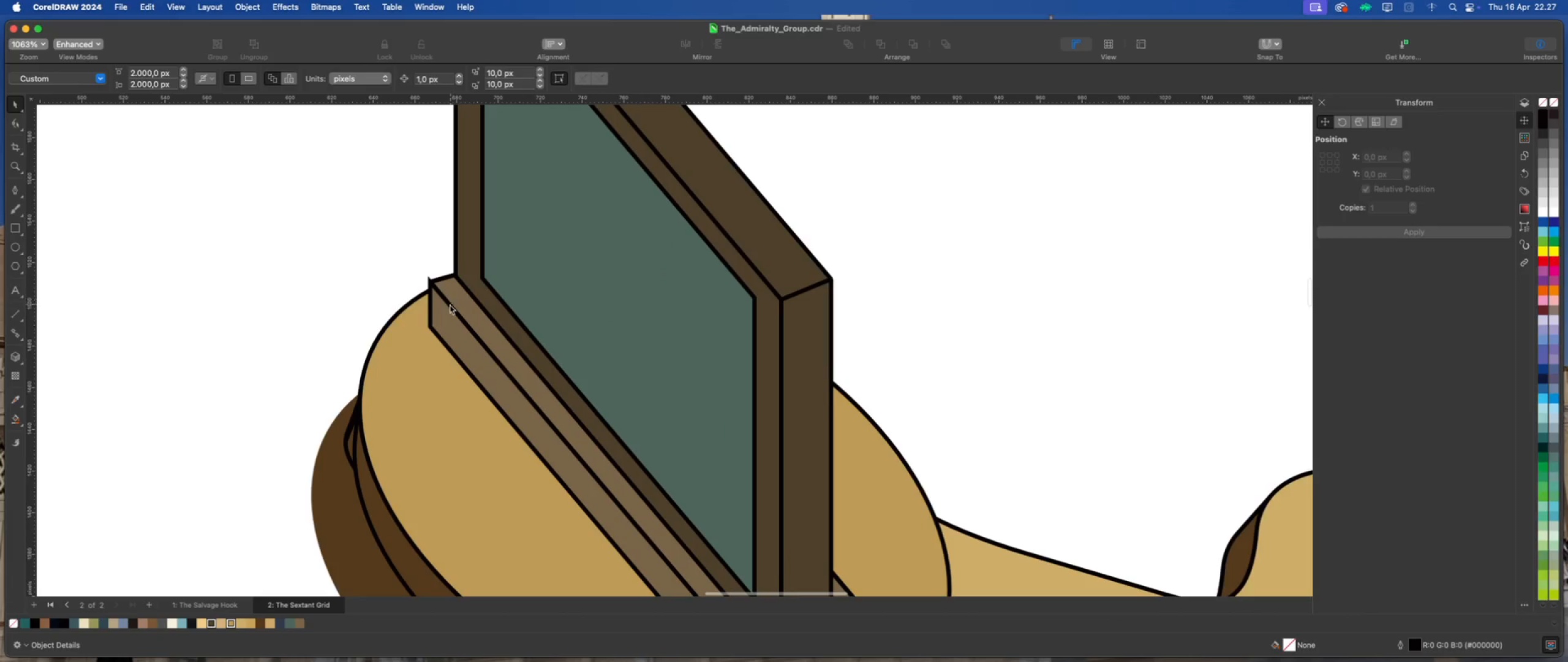 
left_click([448, 308])
 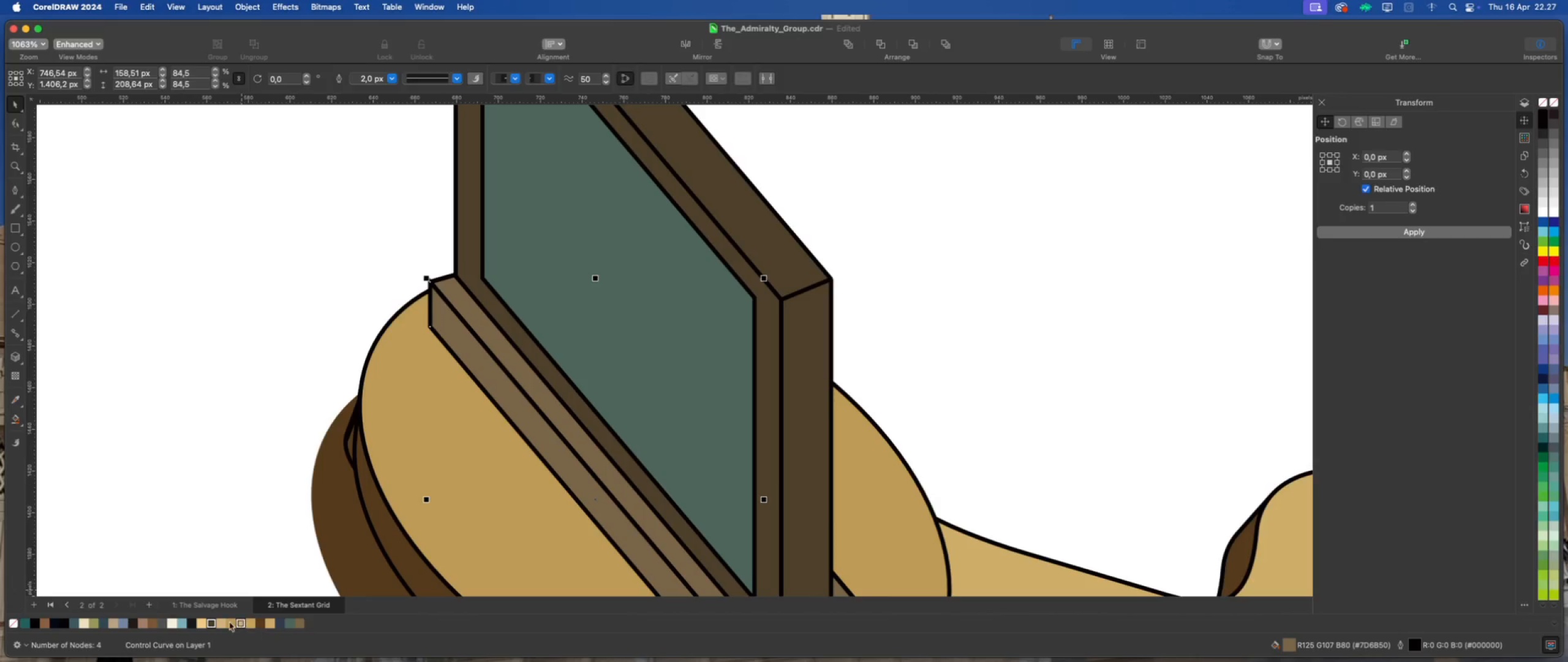 
left_click([213, 623])
 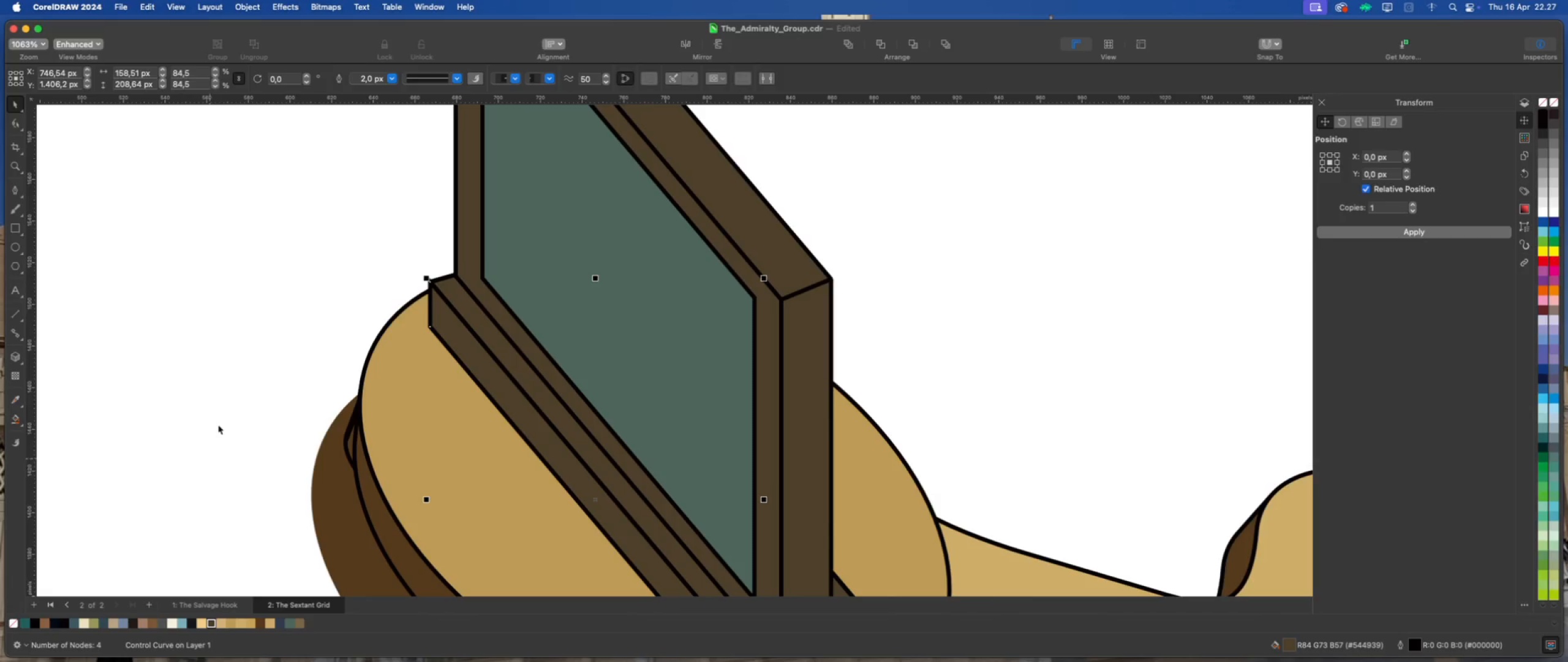 
left_click([220, 419])
 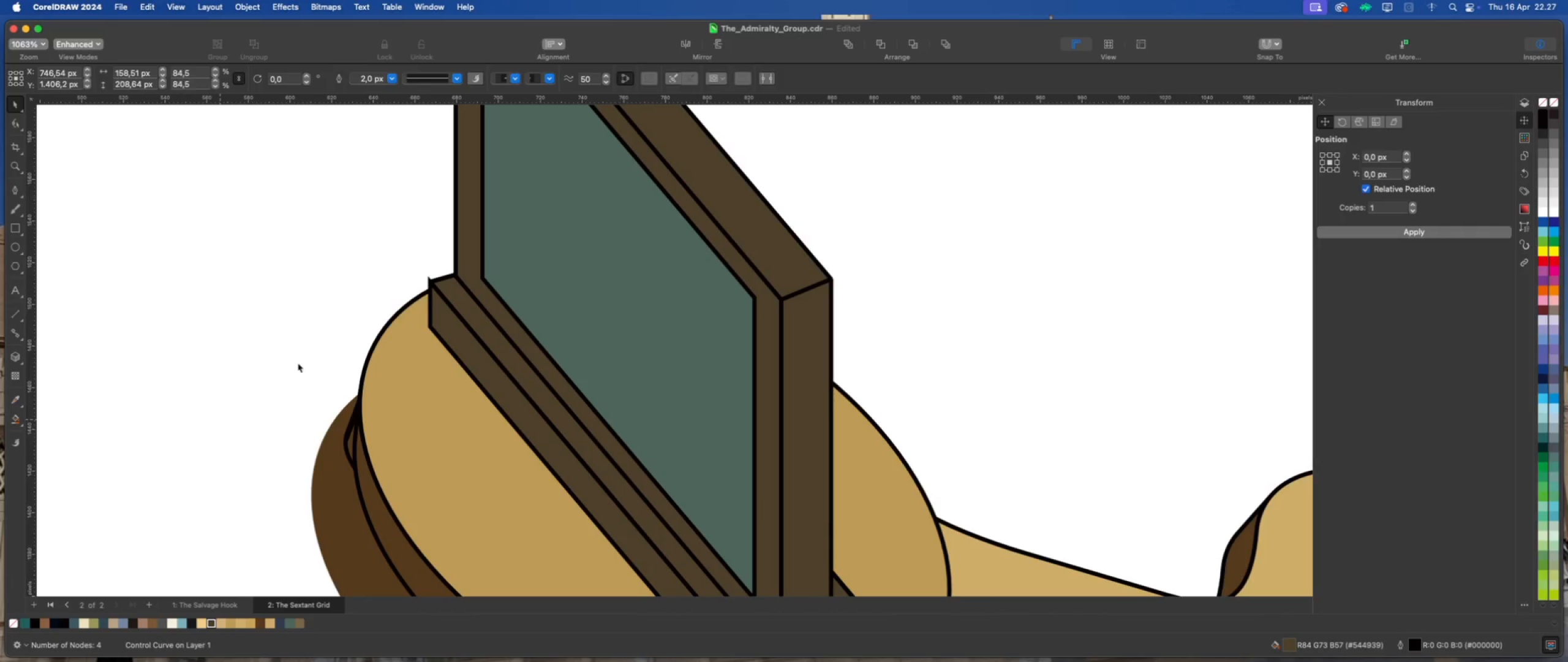 
scroll: coordinate [529, 349], scroll_direction: down, amount: 15.0
 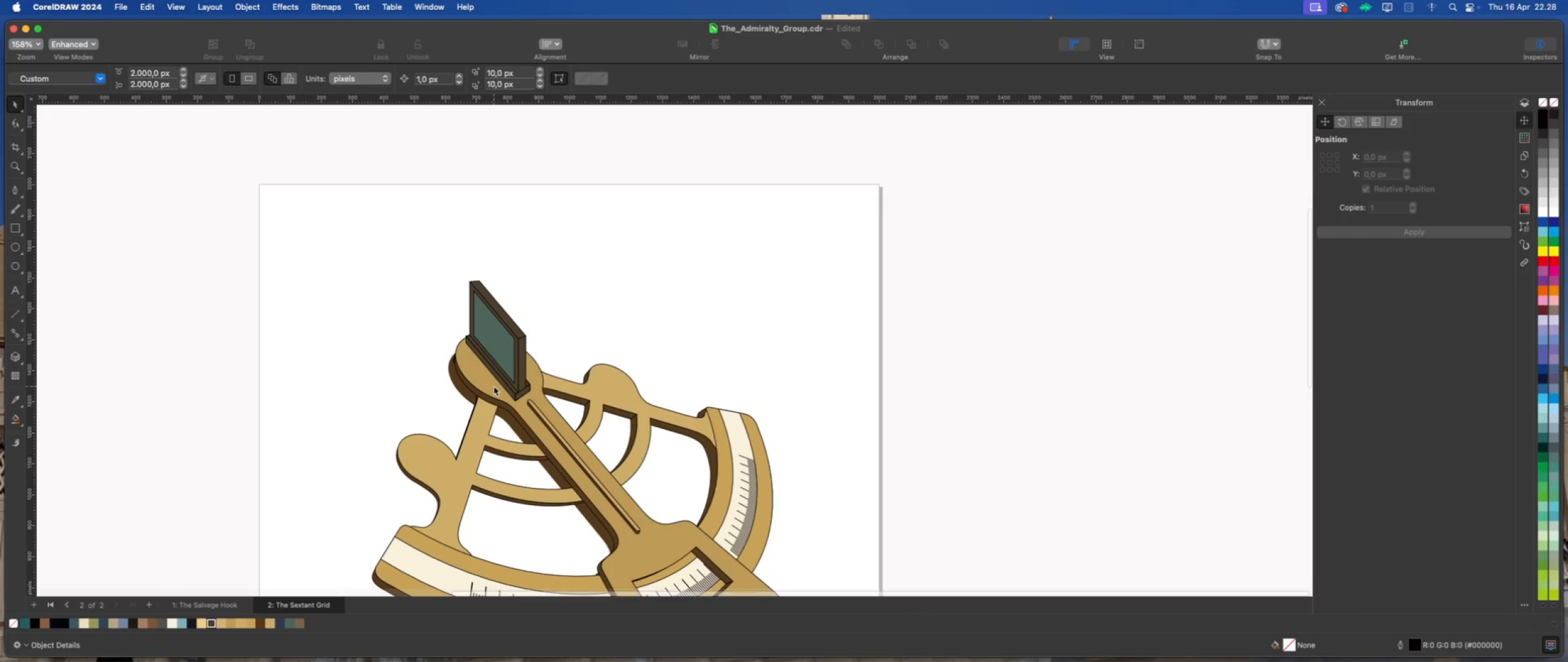 
scroll: coordinate [494, 386], scroll_direction: up, amount: 6.0
 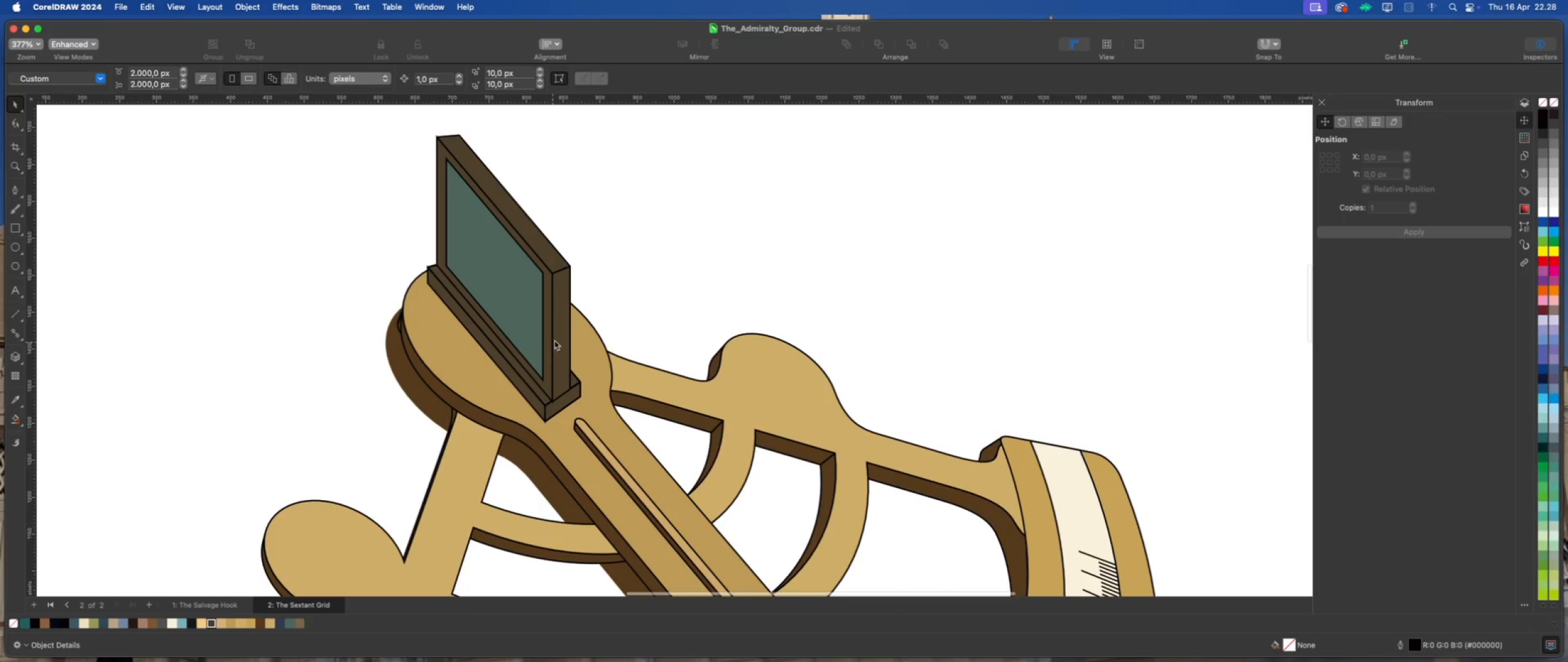 
left_click([558, 335])
 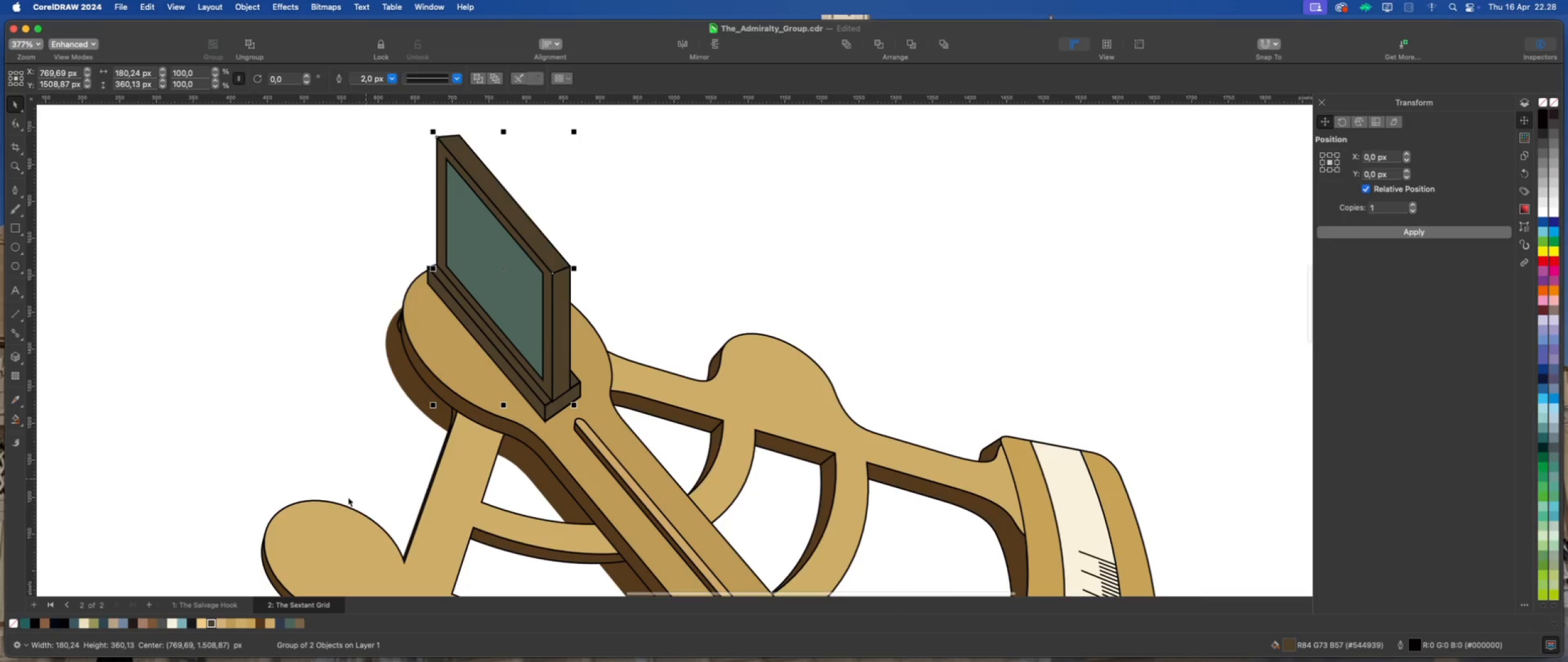 
mouse_move([271, 604])
 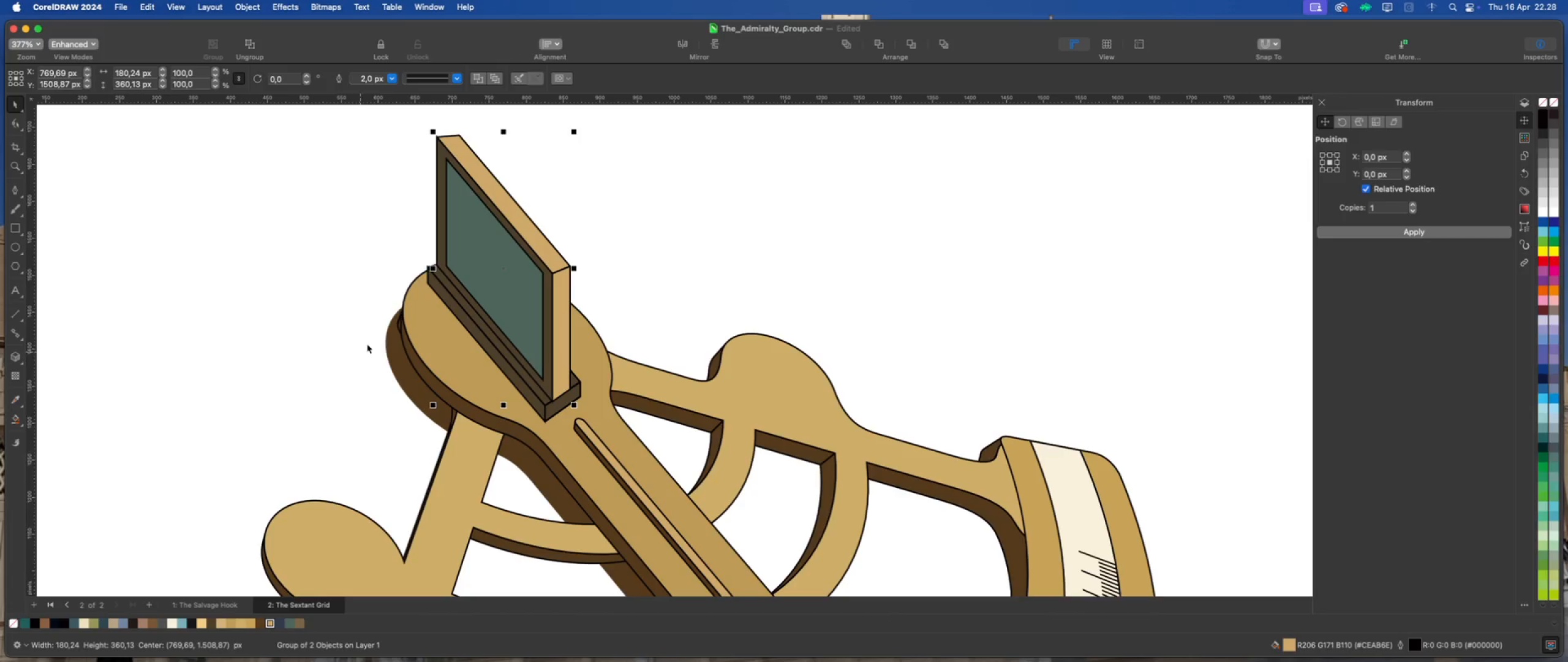 
left_click([330, 241])
 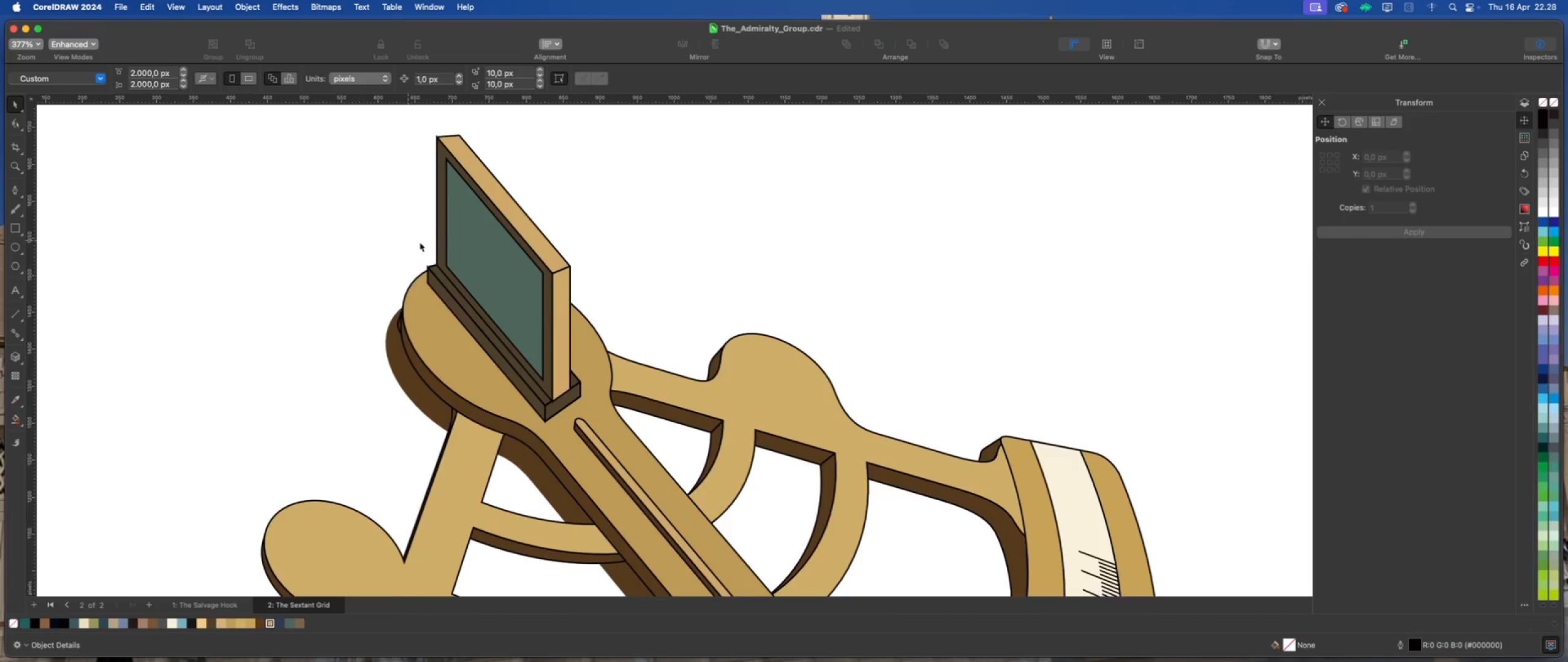 
scroll: coordinate [479, 247], scroll_direction: down, amount: 7.0
 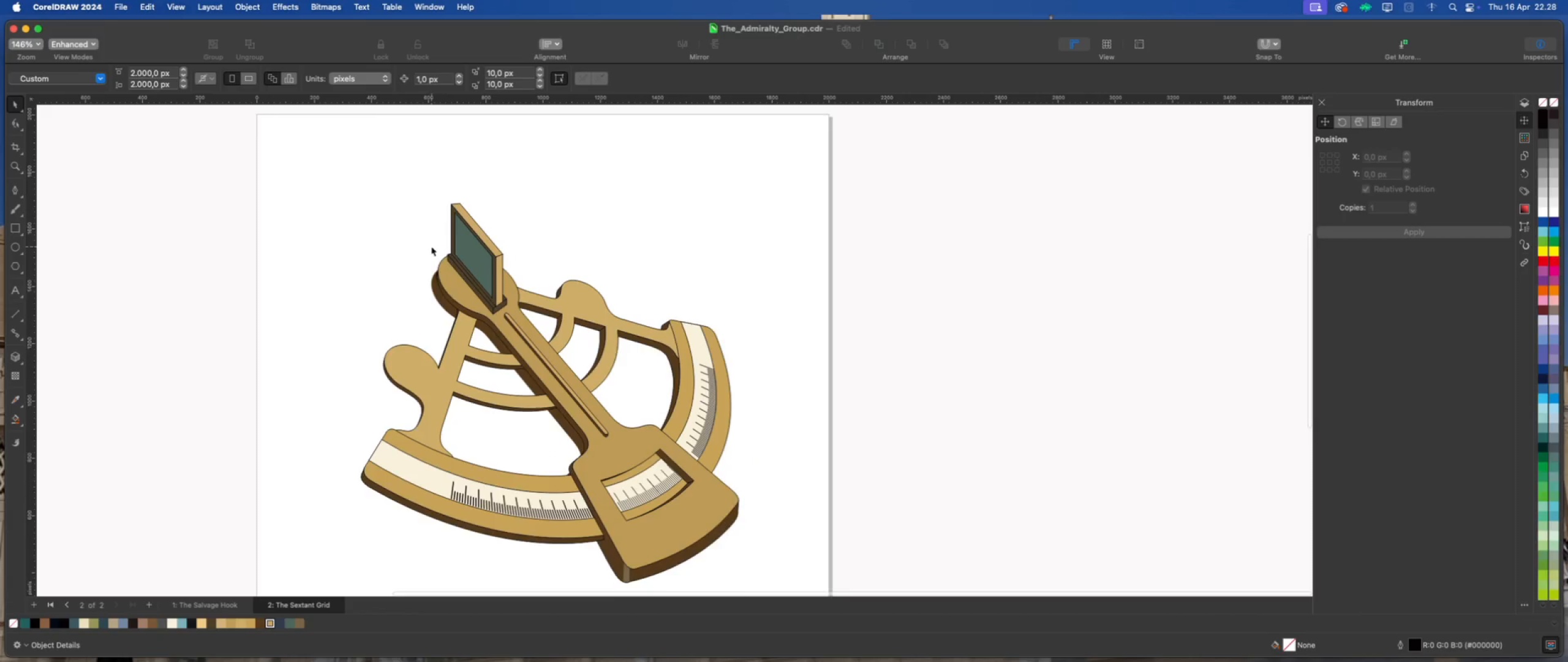 
scroll: coordinate [492, 275], scroll_direction: up, amount: 14.0
 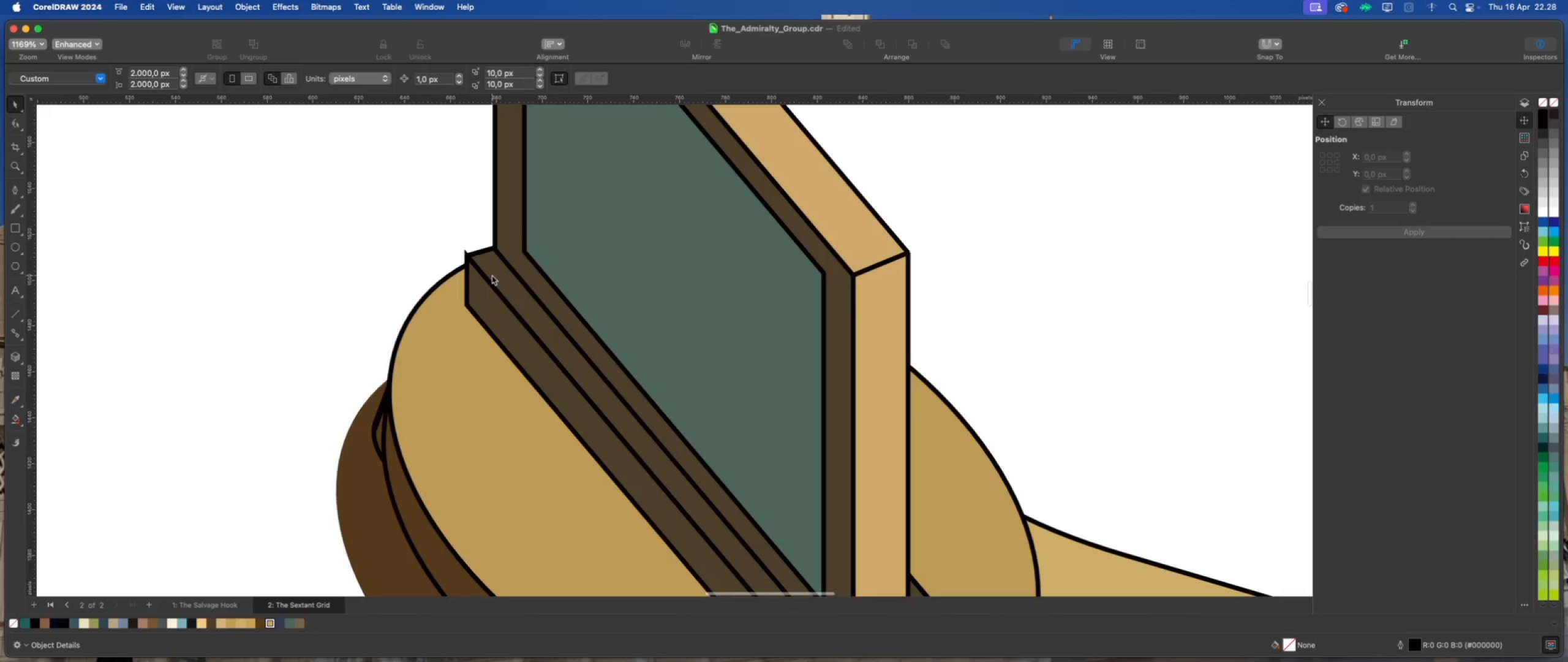 
left_click([492, 275])
 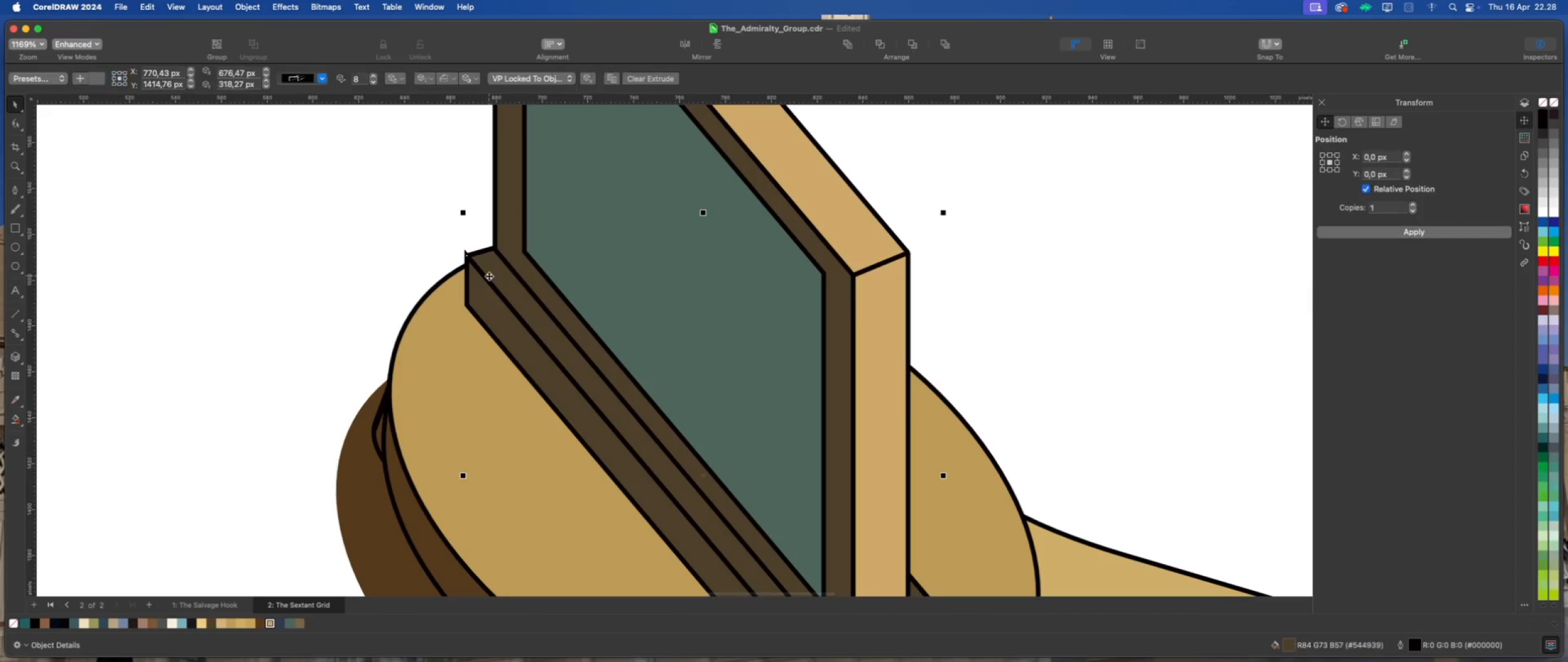 
scroll: coordinate [489, 276], scroll_direction: up, amount: 2.0
 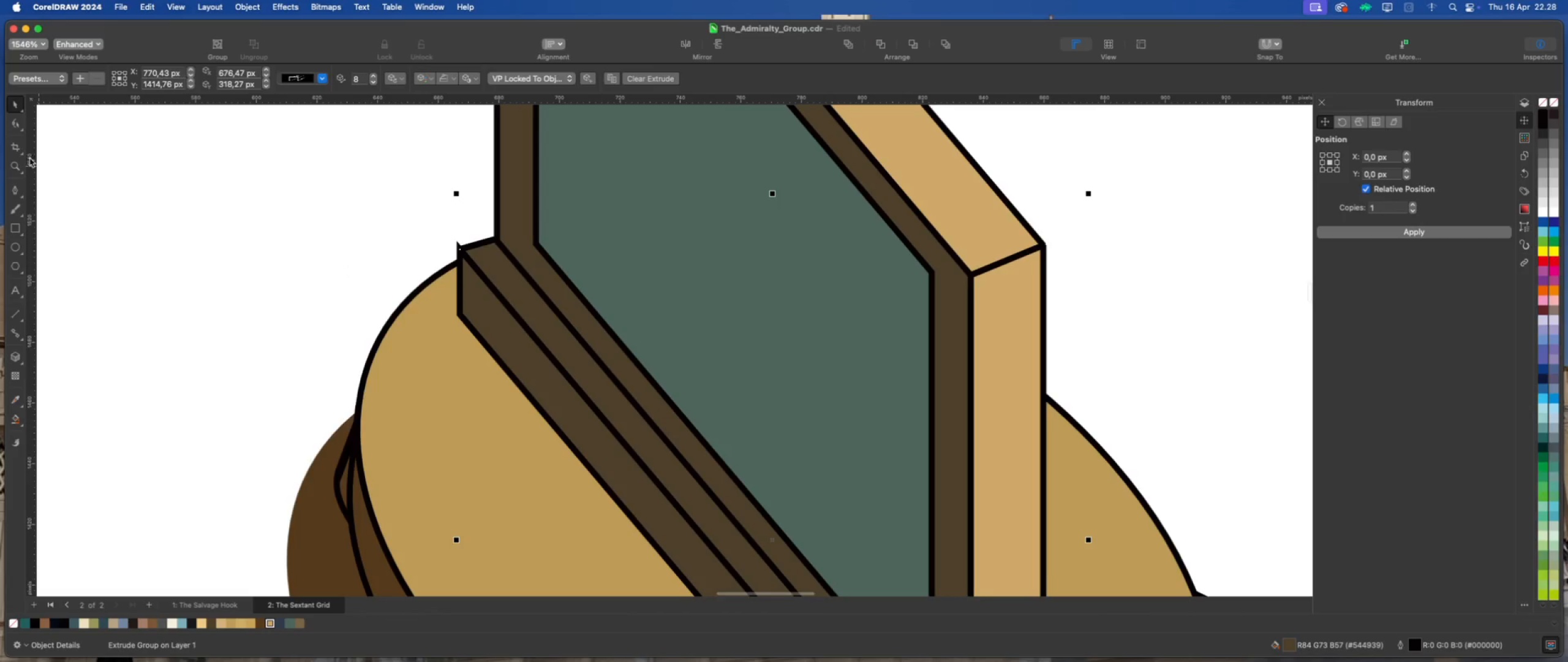 
left_click([16, 122])
 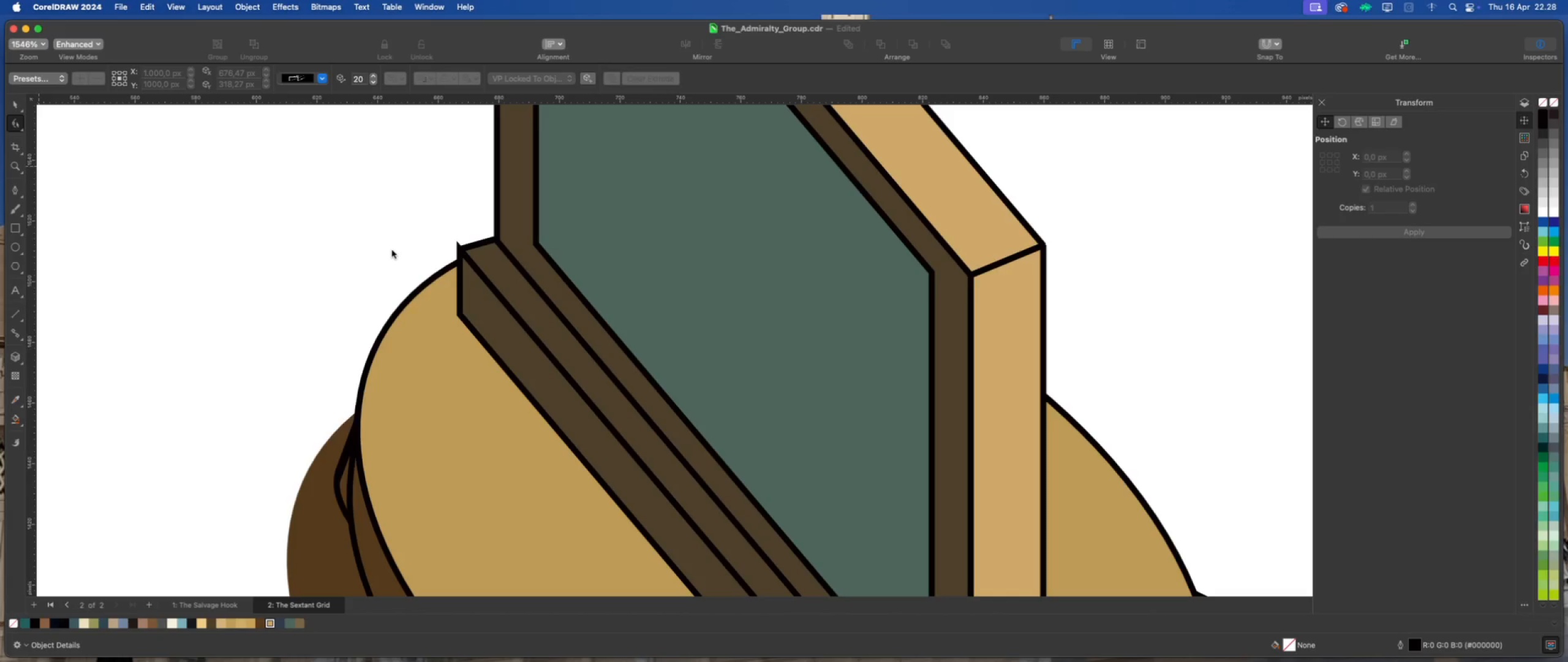 
wait(11.6)
 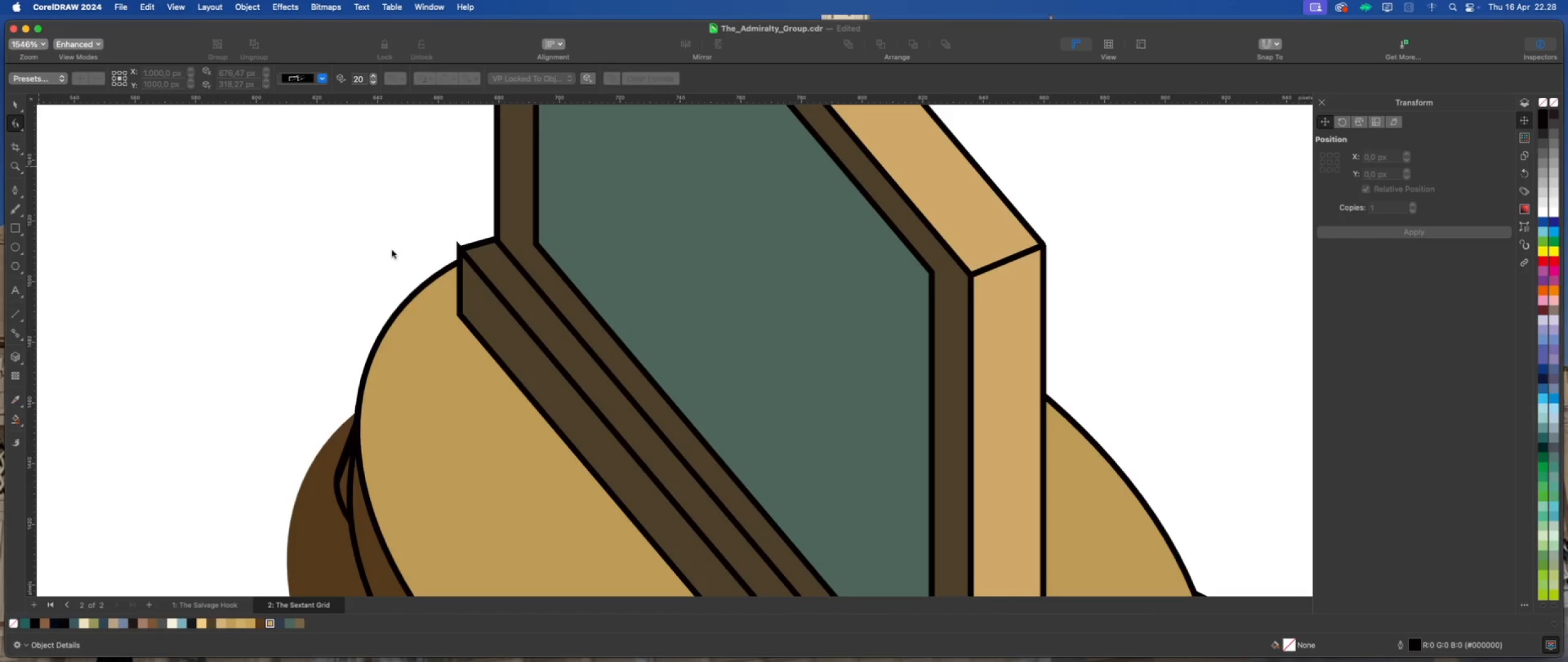 
scroll: coordinate [352, 262], scroll_direction: down, amount: 2.0
 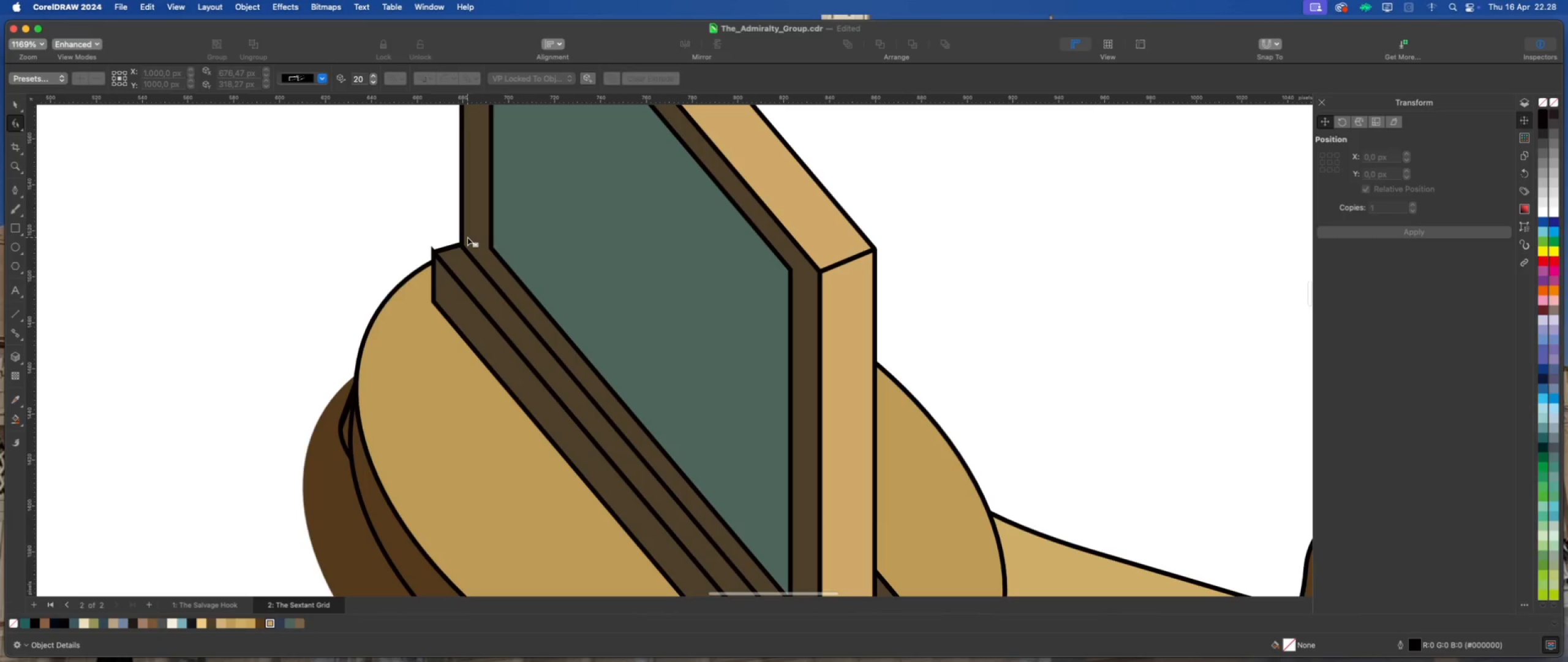 
left_click([467, 237])
 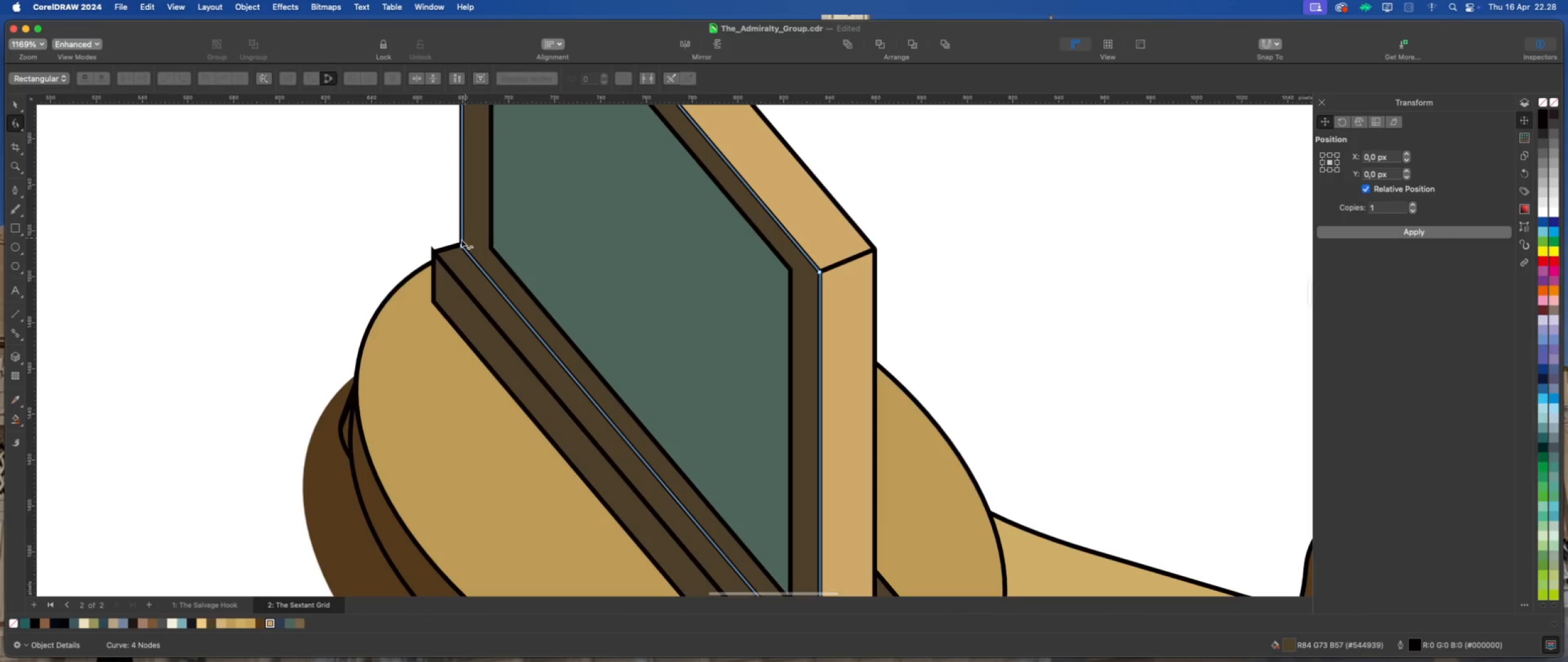 
scroll: coordinate [460, 240], scroll_direction: up, amount: 2.0
 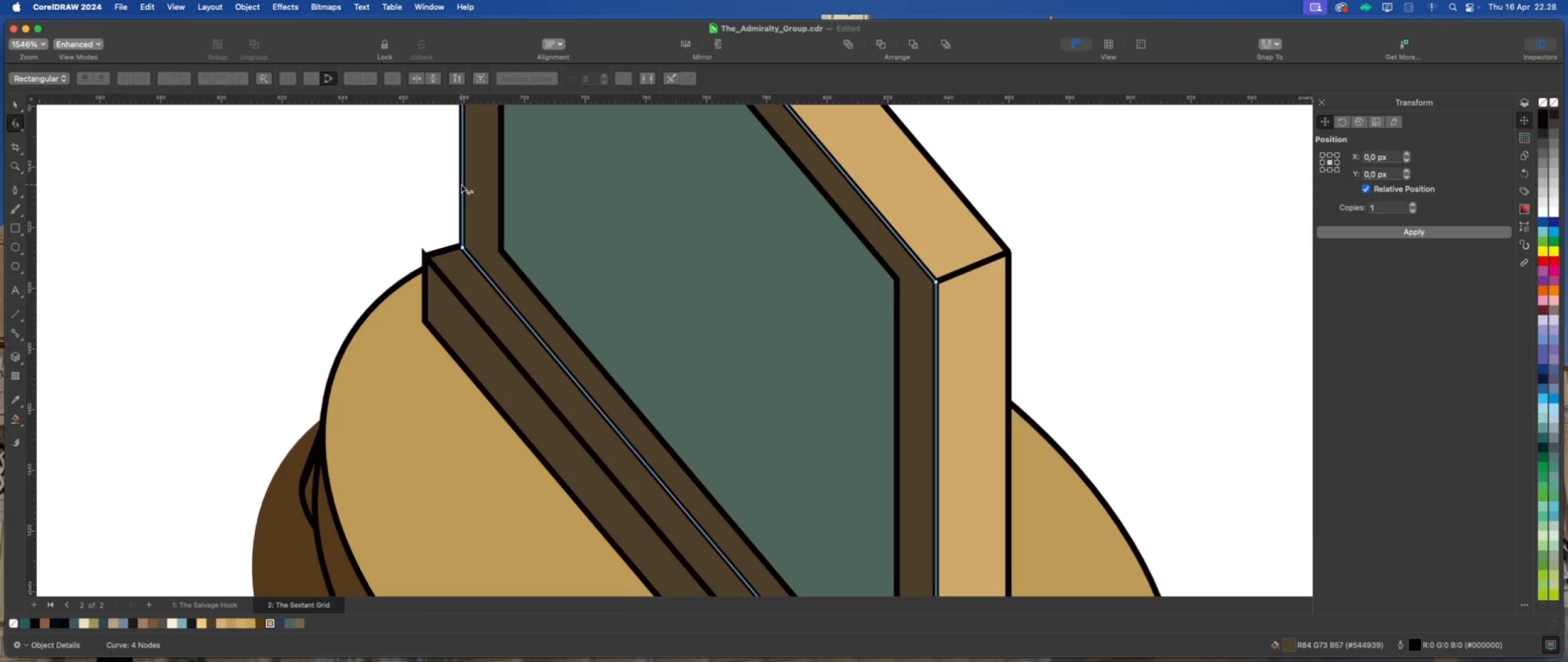 
double_click([463, 183])
 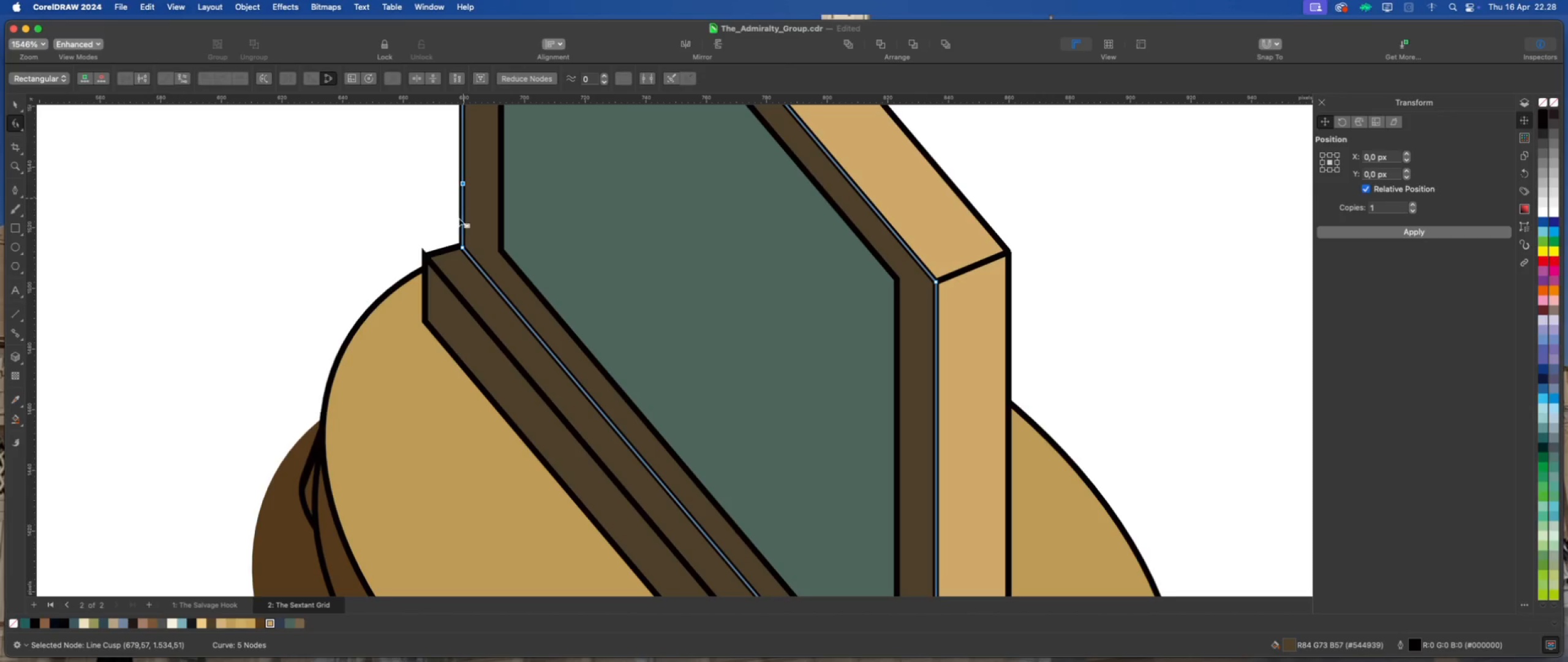 
scroll: coordinate [459, 219], scroll_direction: up, amount: 3.0
 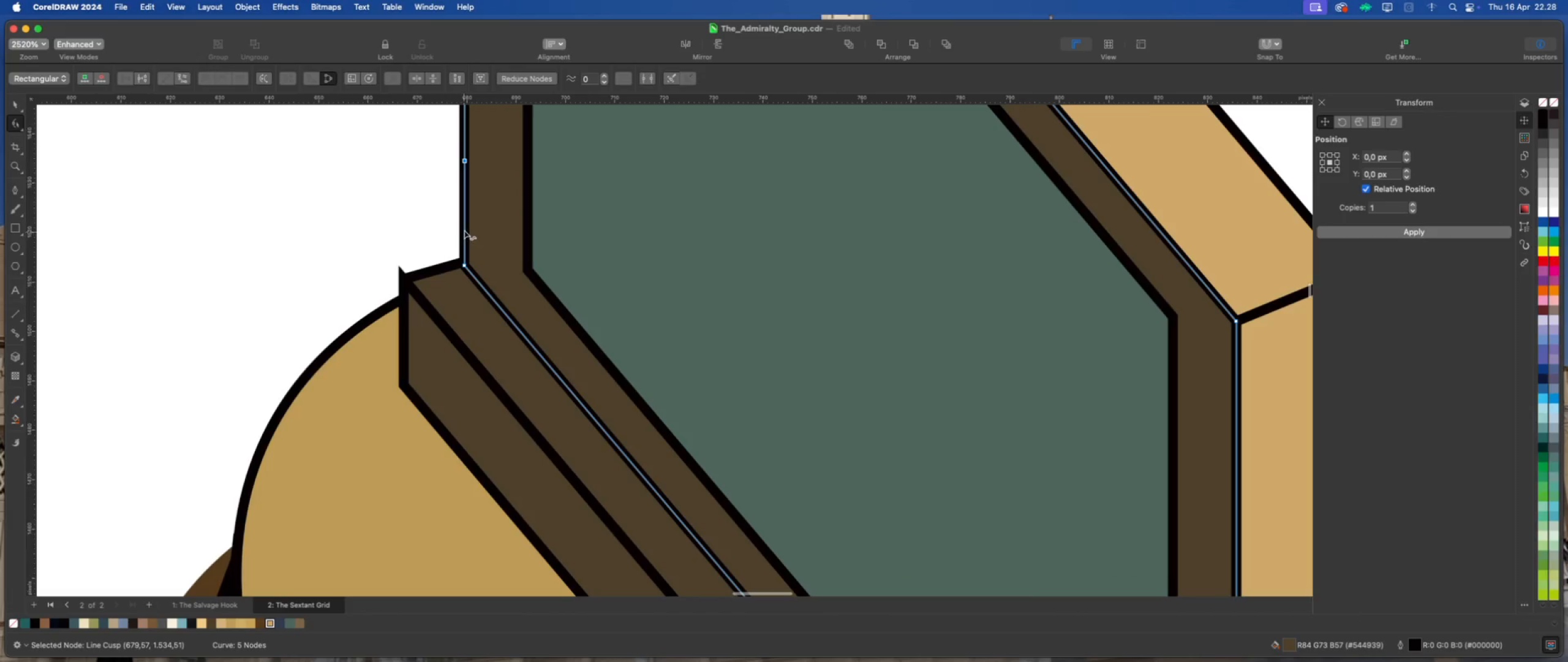 
right_click([465, 229])
 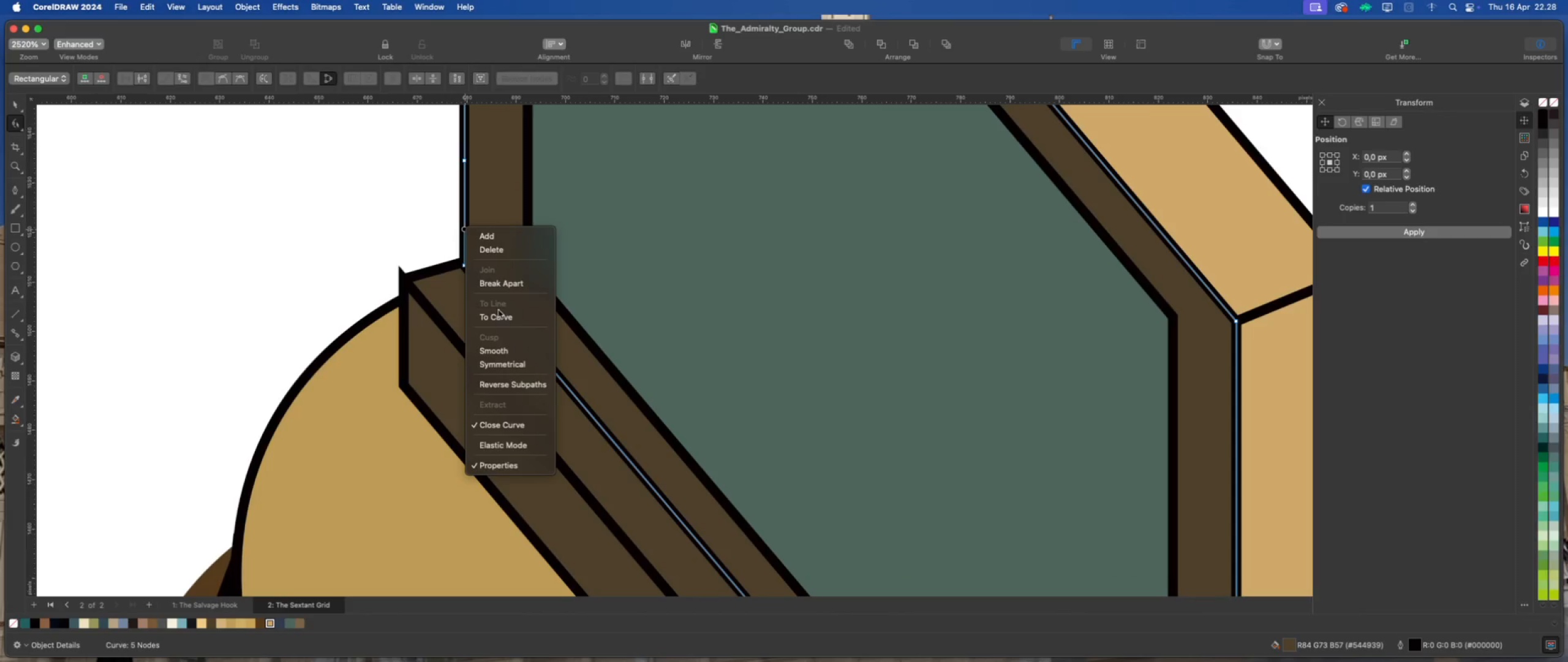 
left_click([500, 318])
 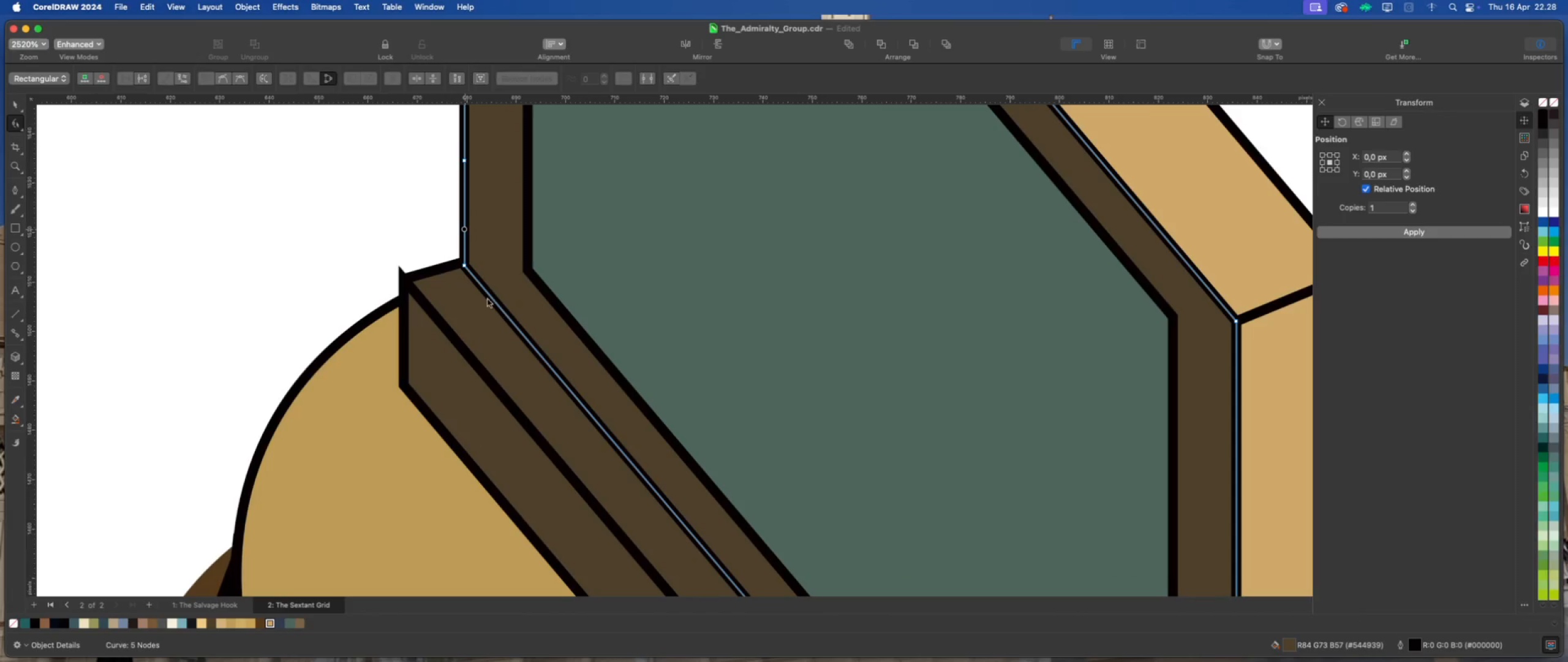 
scroll: coordinate [371, 271], scroll_direction: down, amount: 7.0
 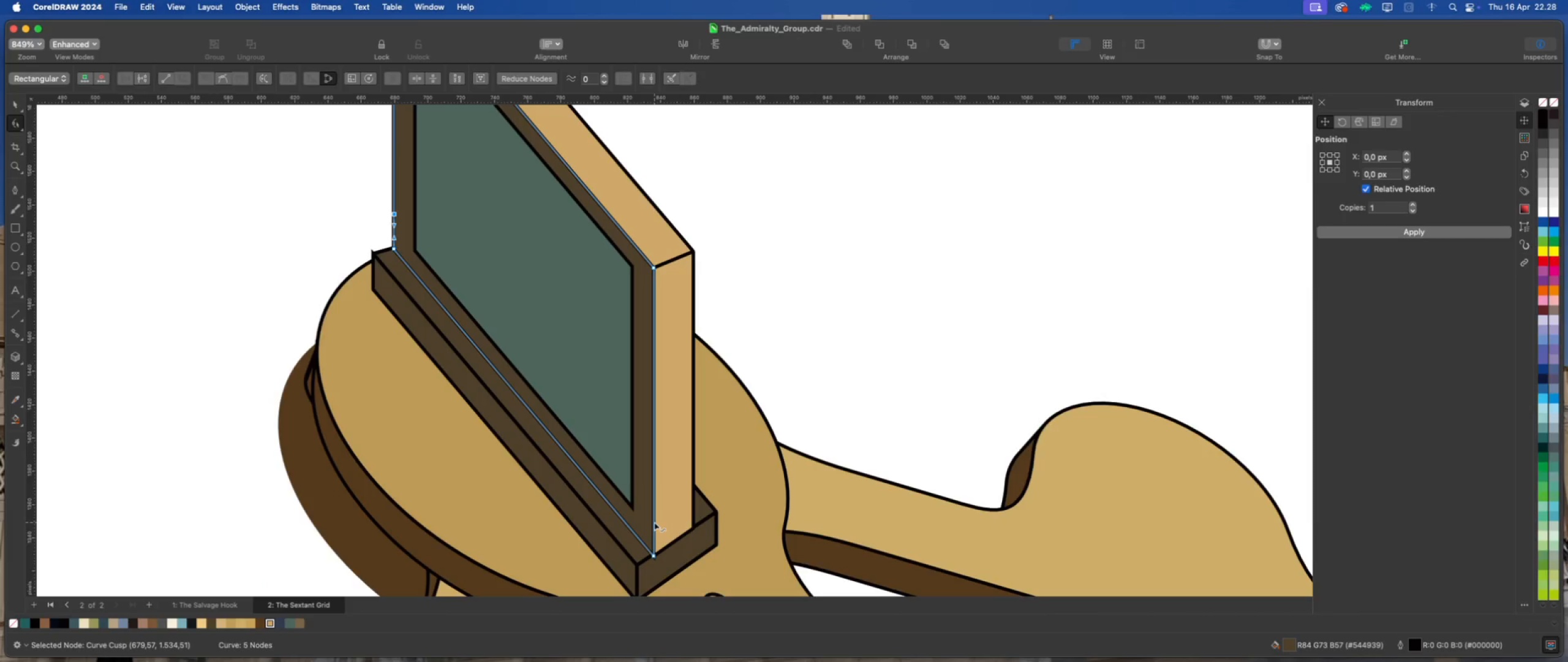 
double_click([654, 522])
 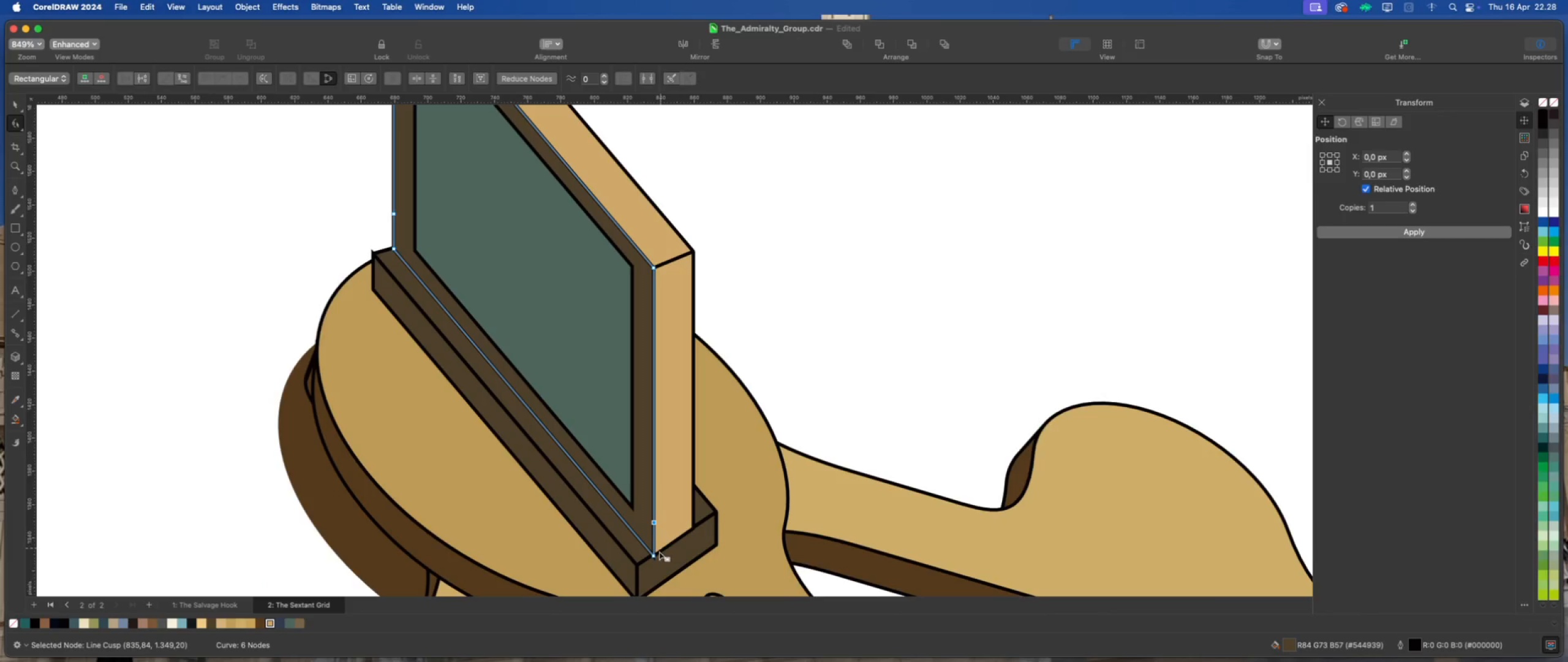 
scroll: coordinate [659, 552], scroll_direction: up, amount: 2.0
 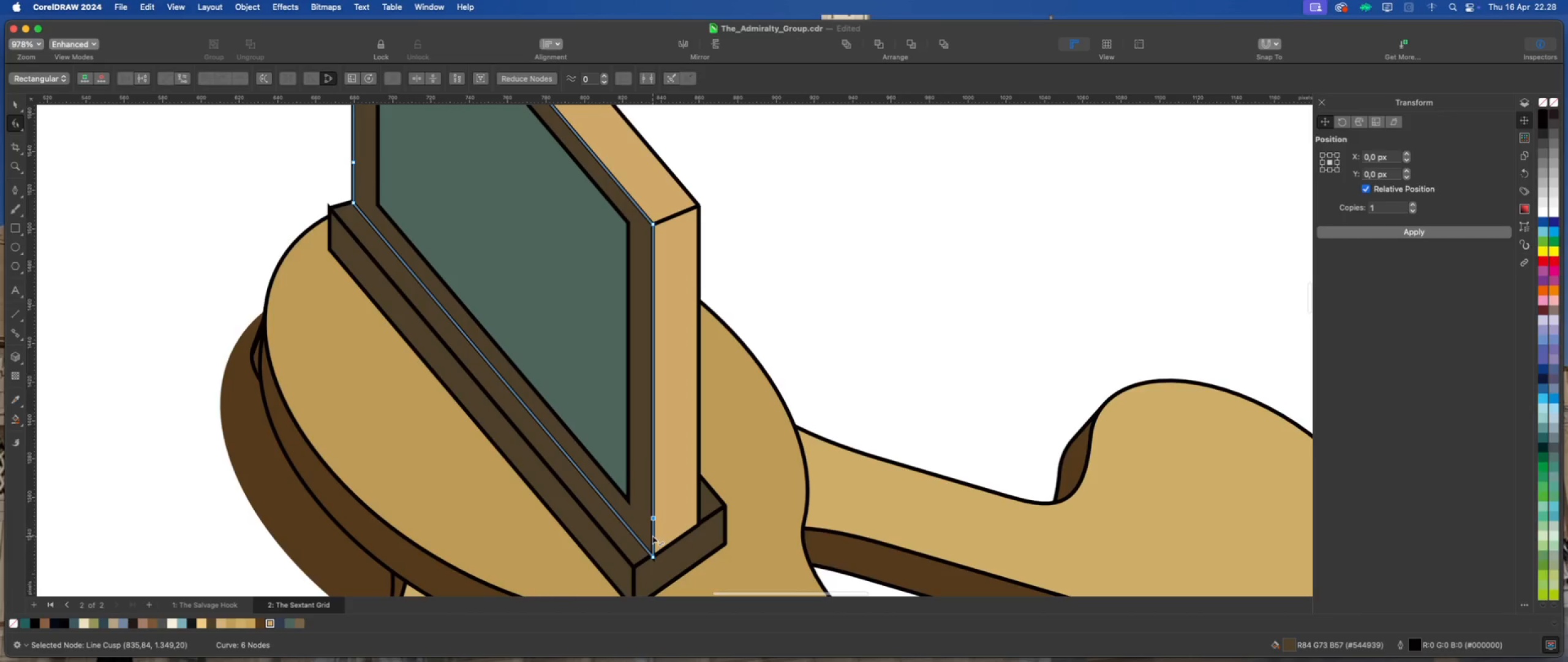 
right_click([652, 536])
 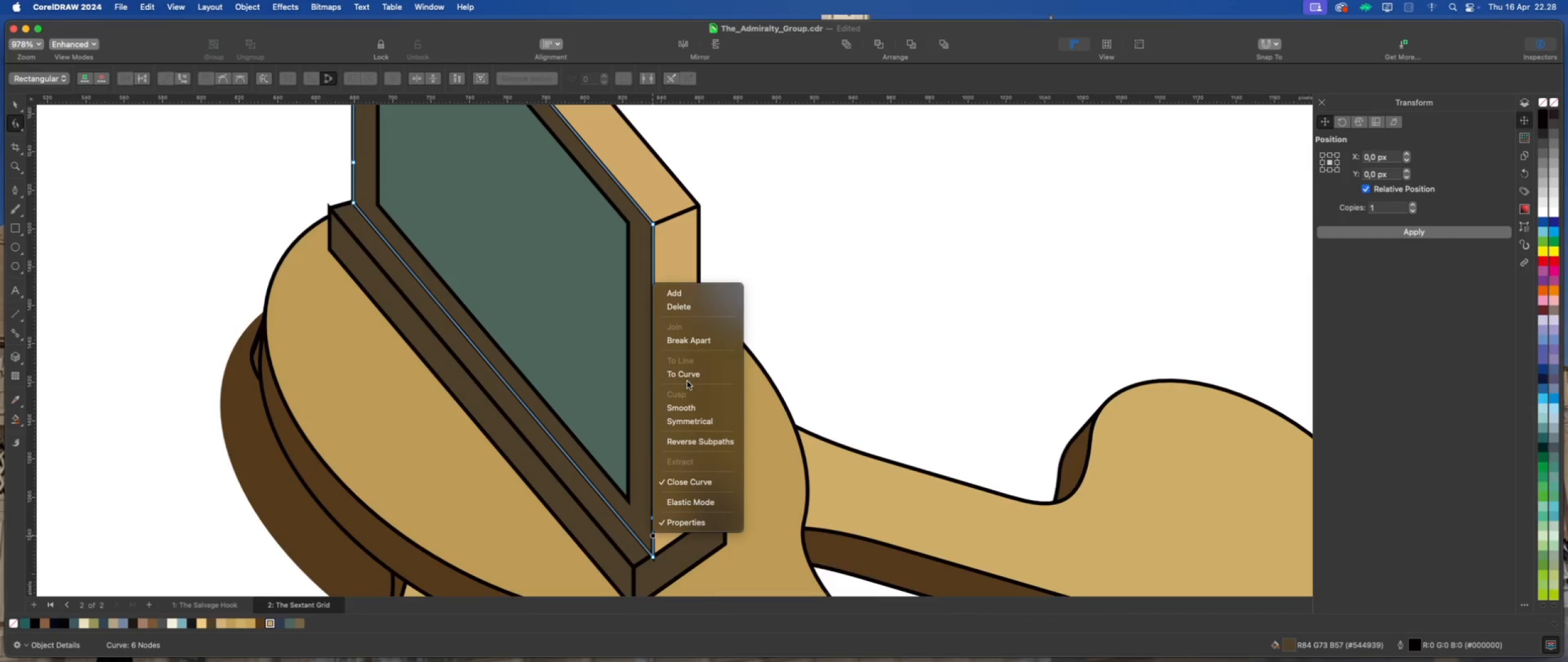 
left_click([689, 376])
 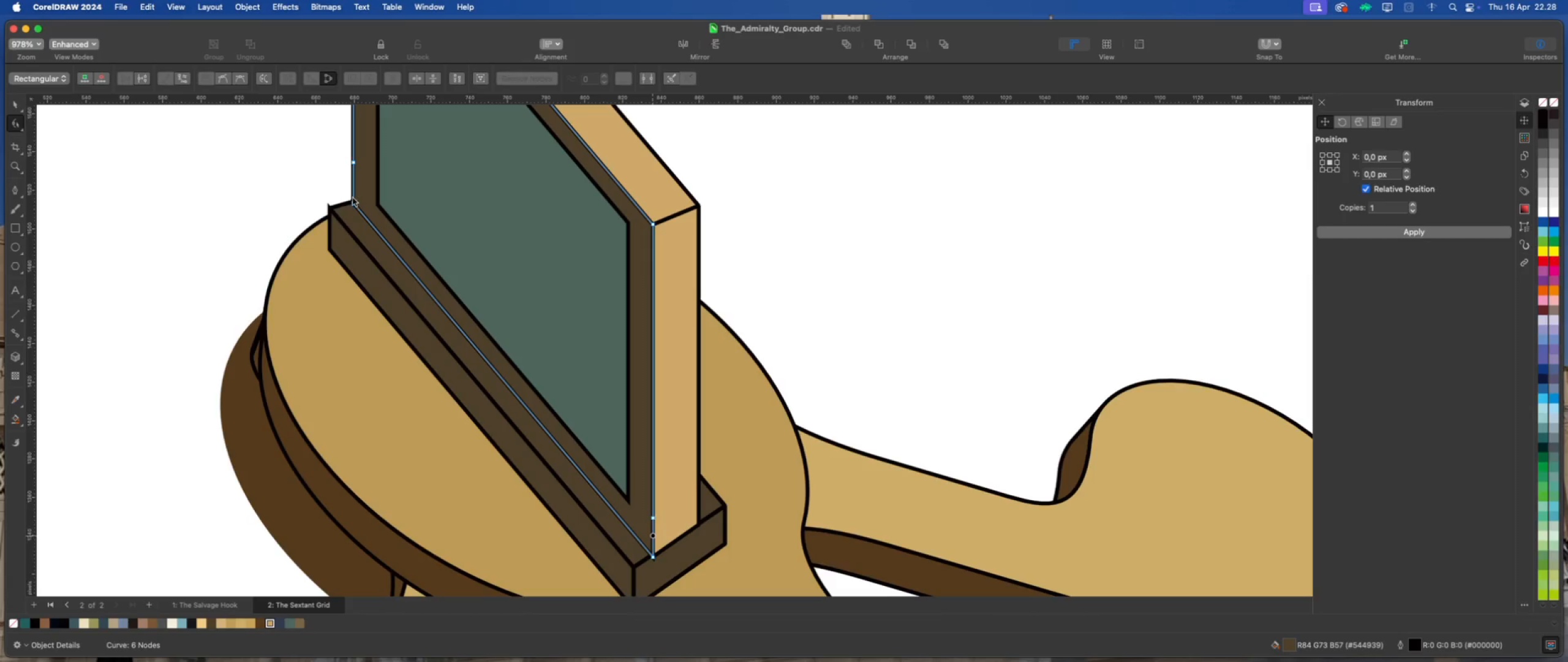 
left_click([353, 204])
 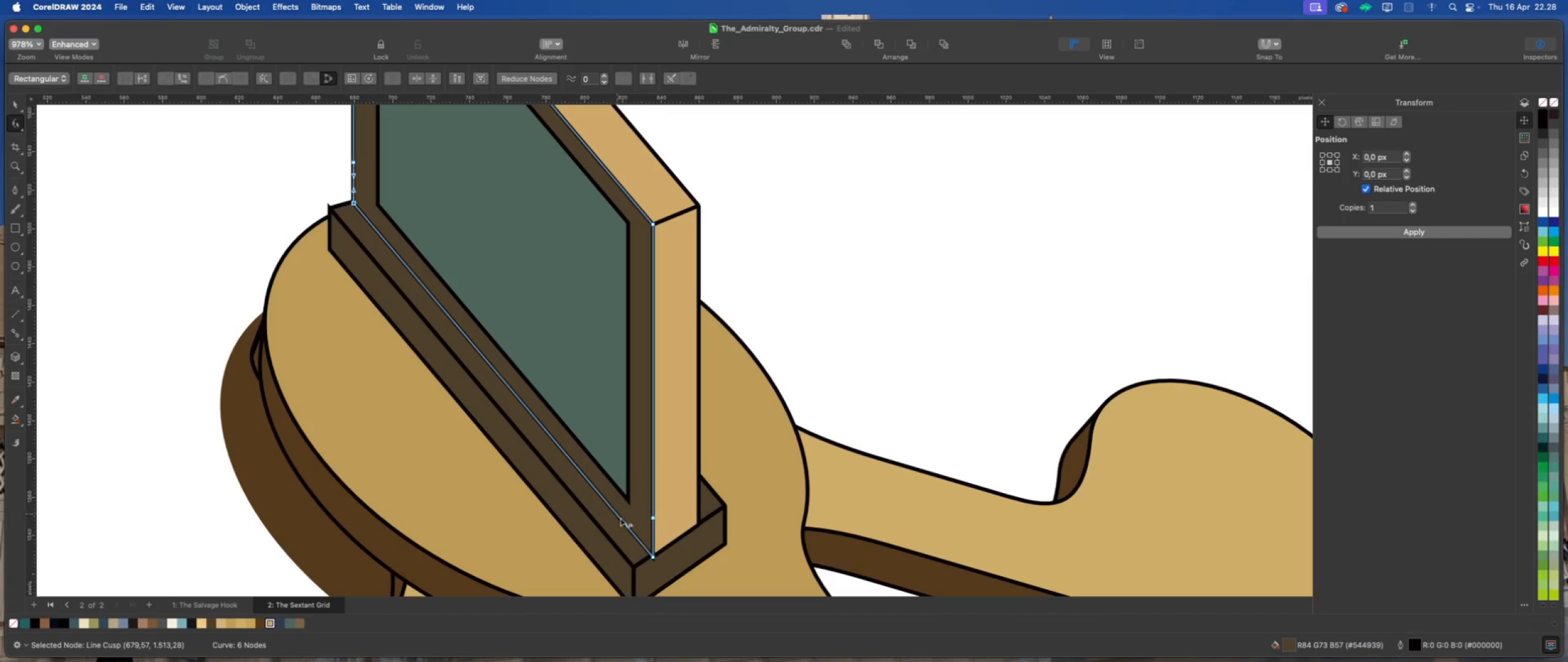 
hold_key(key=ShiftLeft, duration=1.11)
left_click([654, 555])
 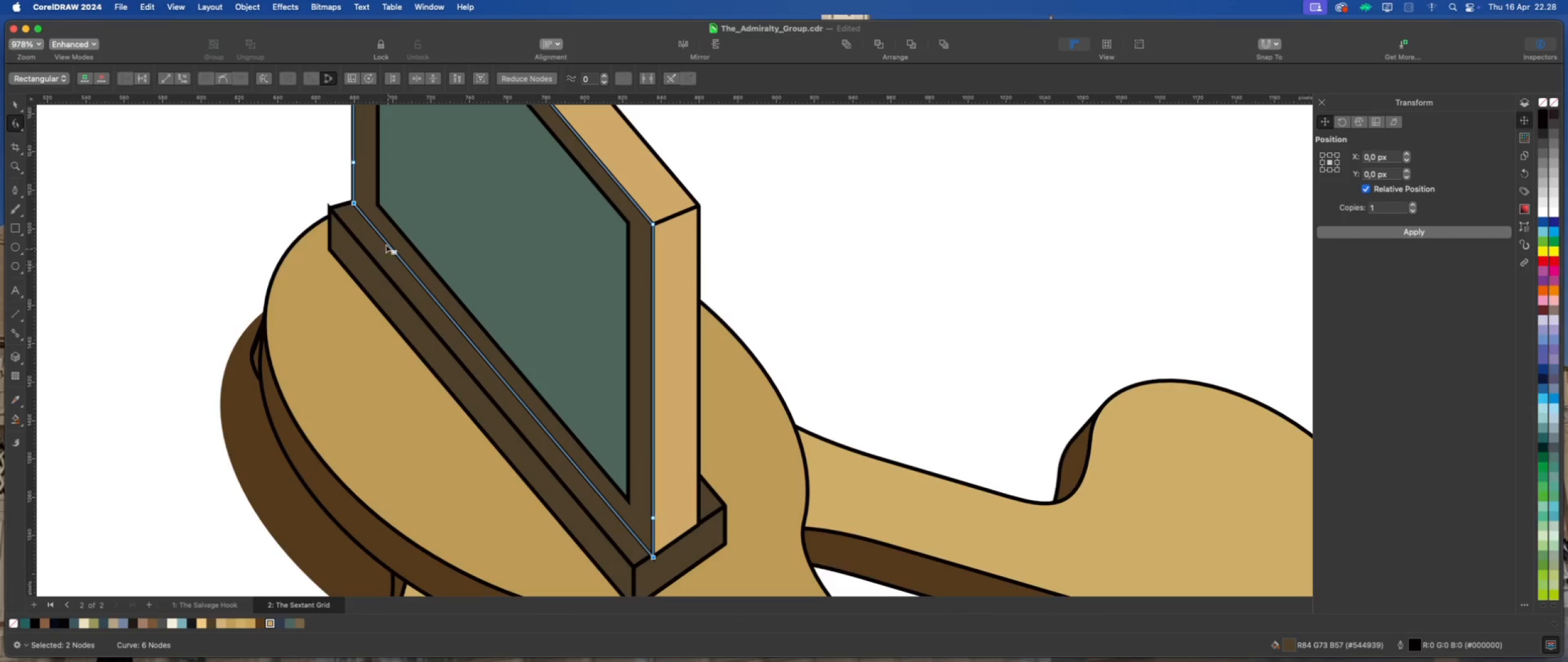 
left_click_drag(start_coordinate=[353, 201], to_coordinate=[330, 208])
 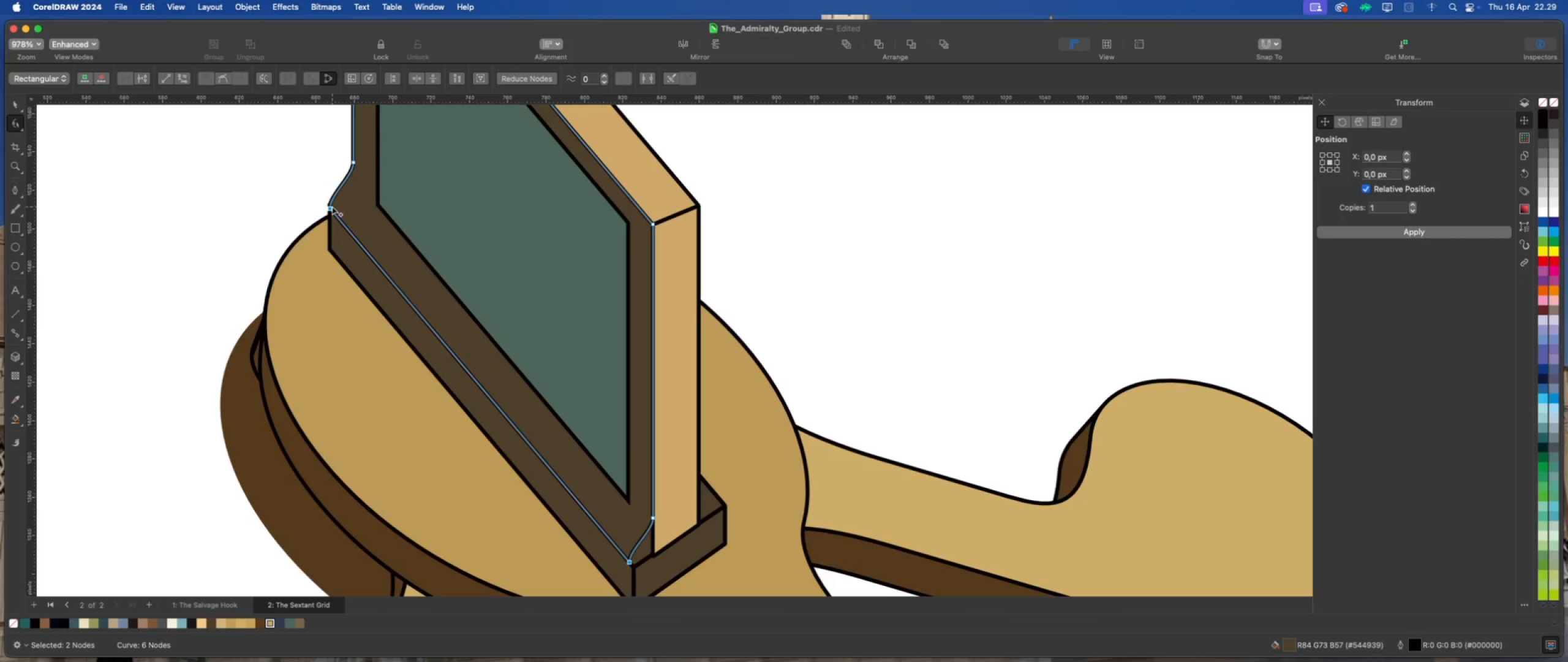 
left_click([337, 198])
 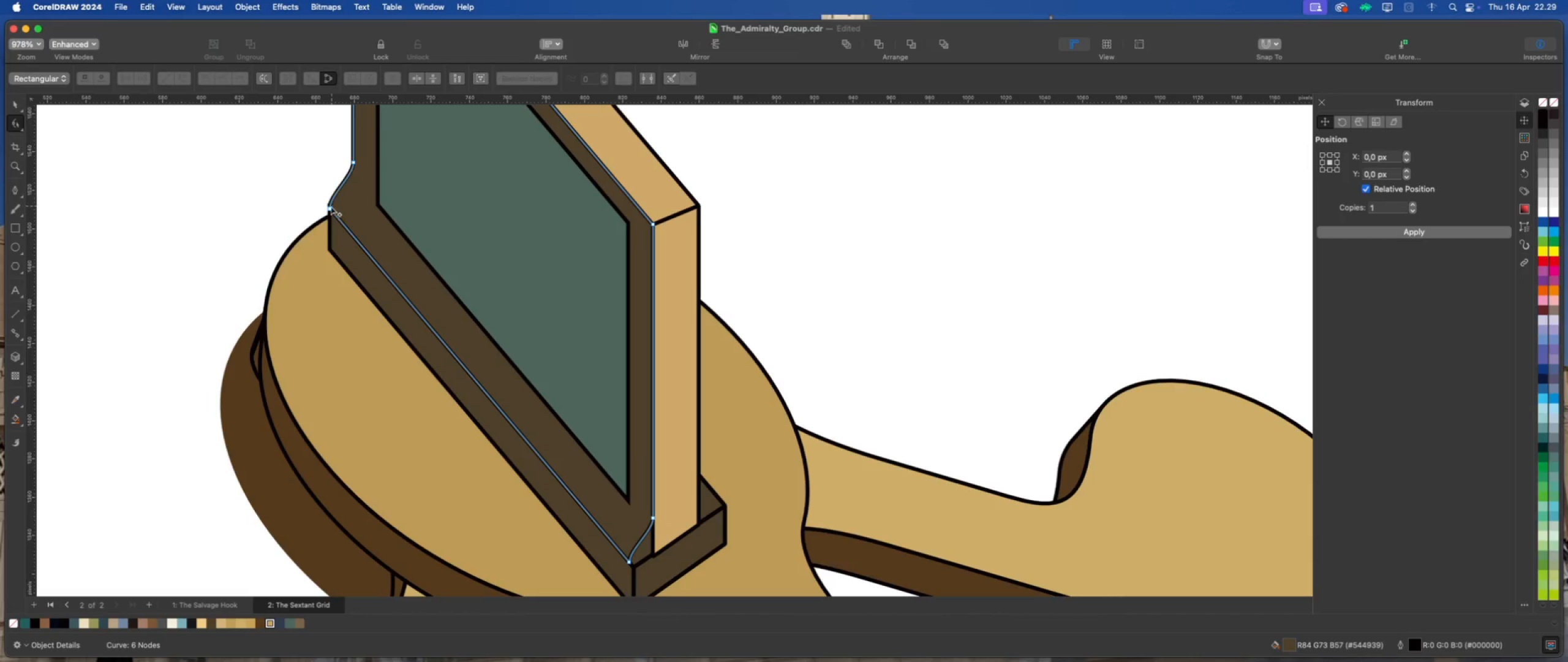 
left_click([328, 208])
 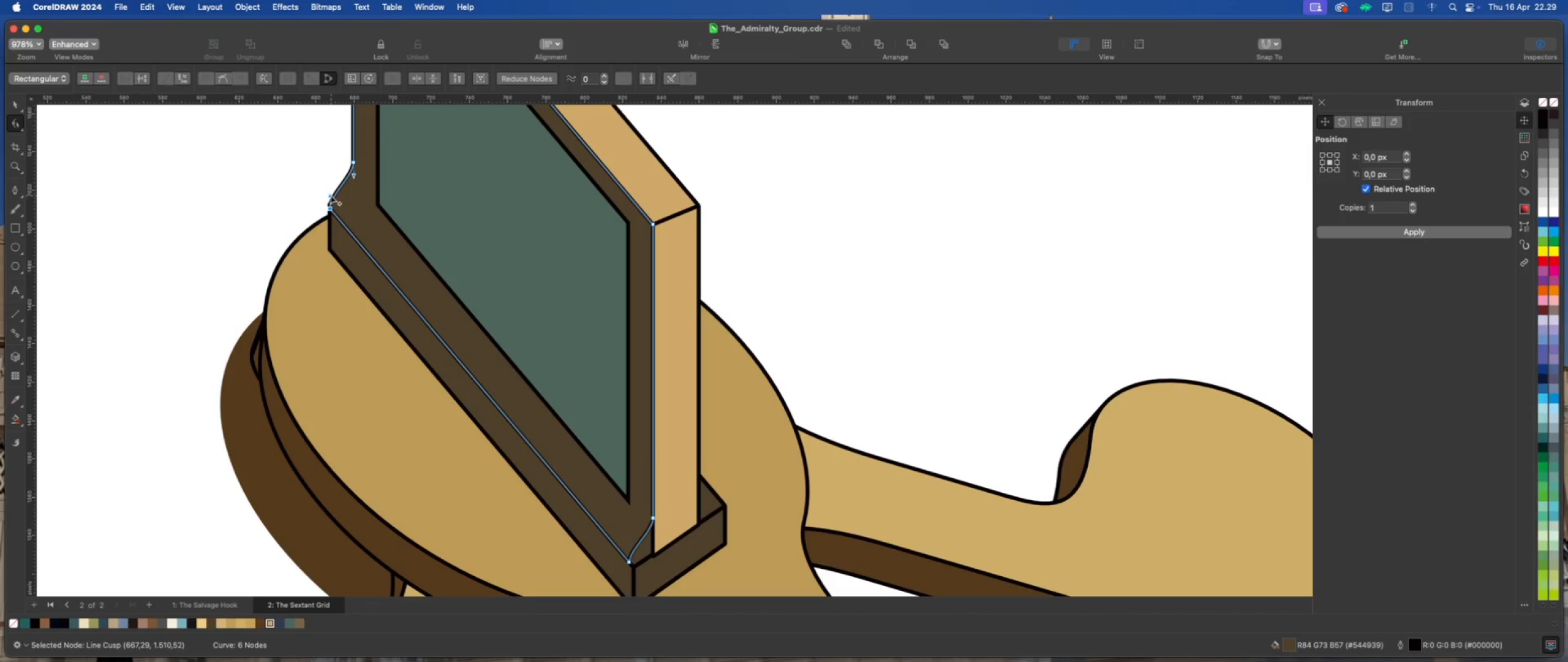 
left_click_drag(start_coordinate=[330, 195], to_coordinate=[355, 202])
 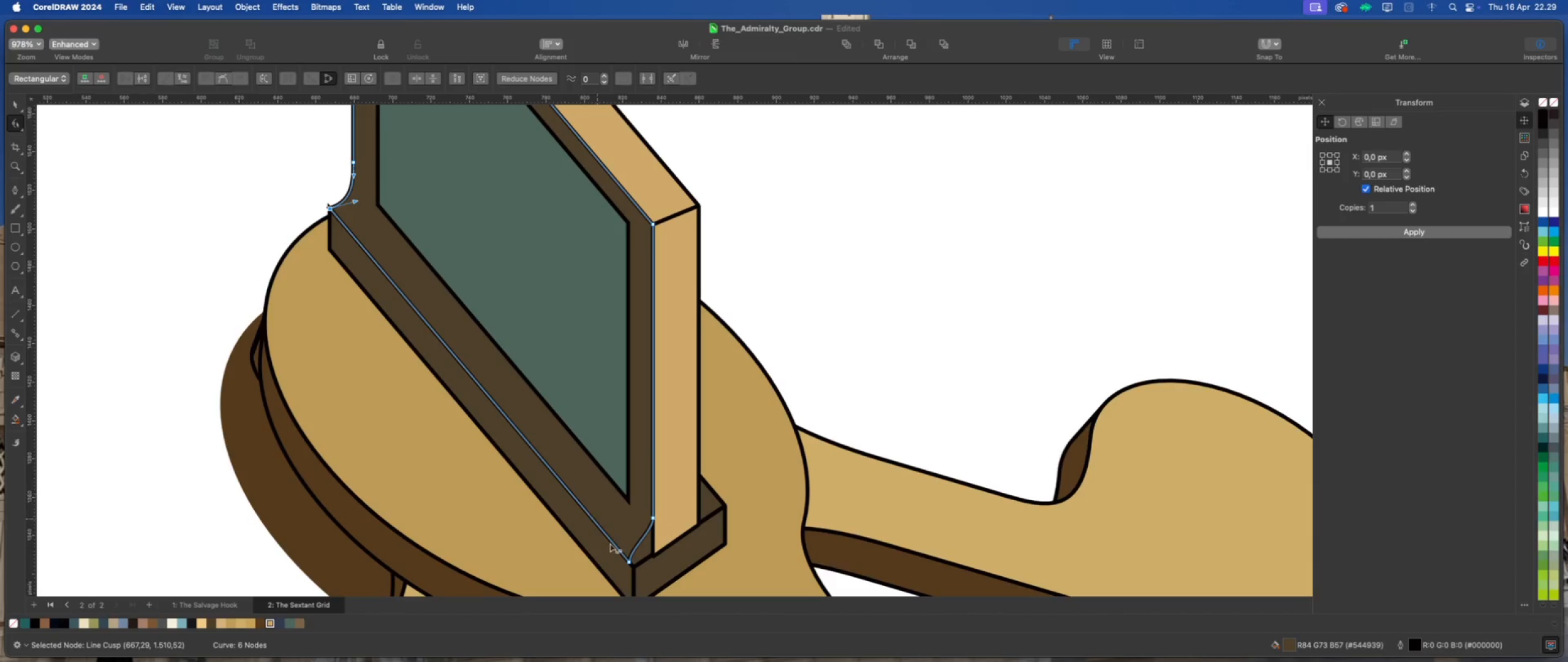 
scroll: coordinate [630, 579], scroll_direction: up, amount: 4.0
 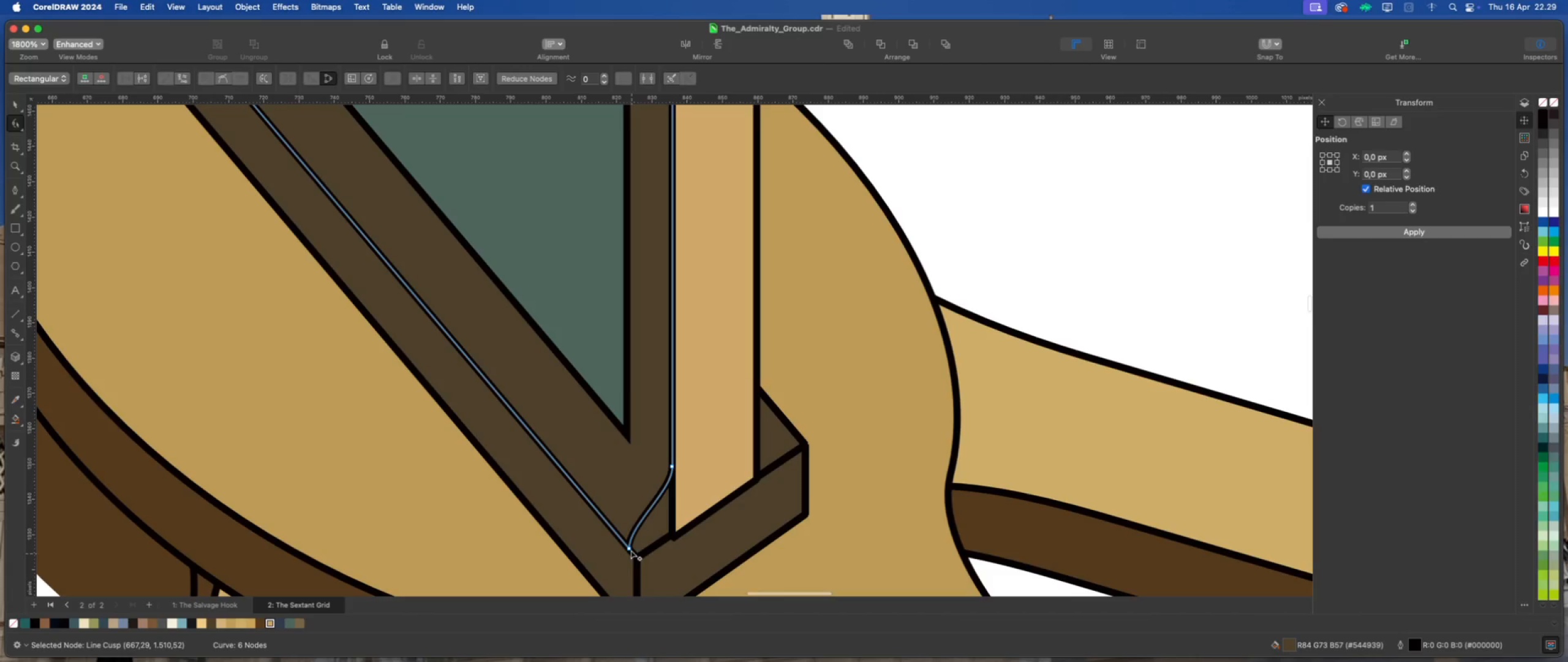 
left_click_drag(start_coordinate=[628, 549], to_coordinate=[638, 559])
 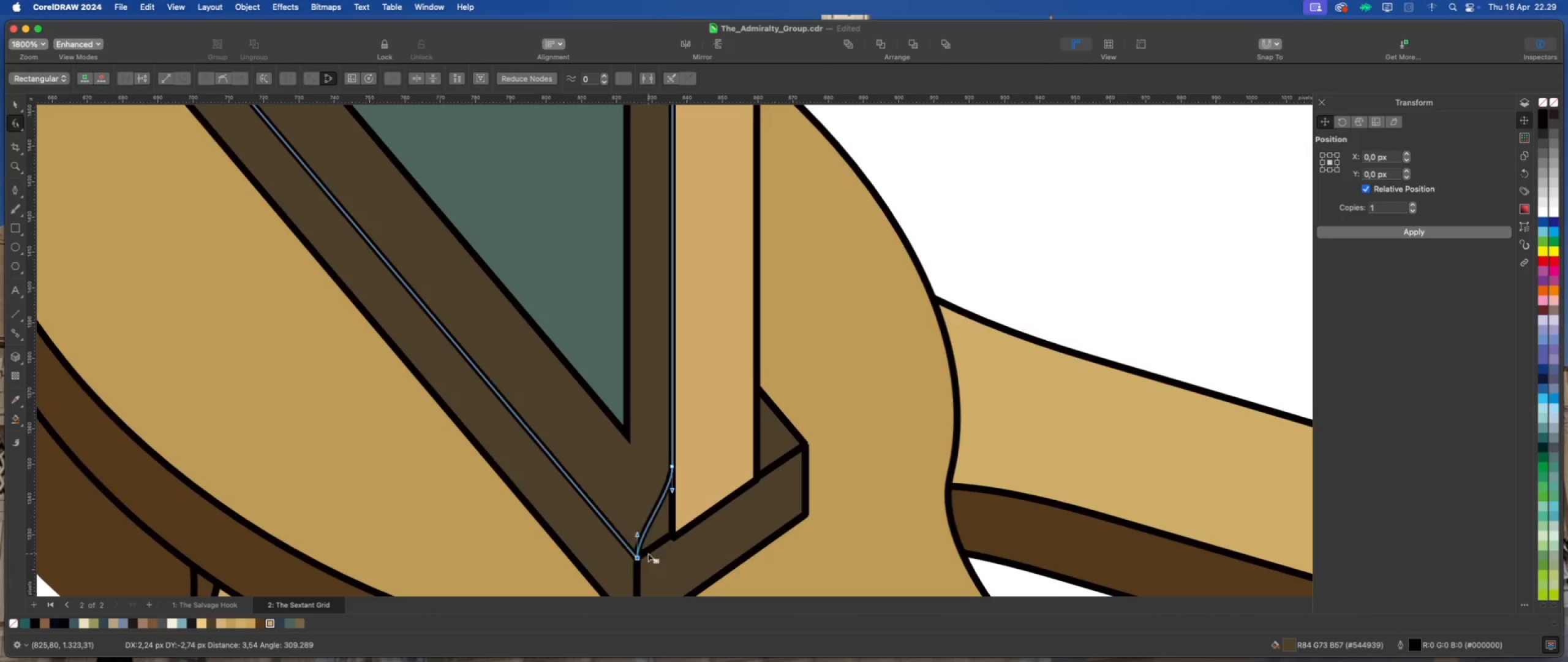 
scroll: coordinate [648, 553], scroll_direction: up, amount: 3.0
 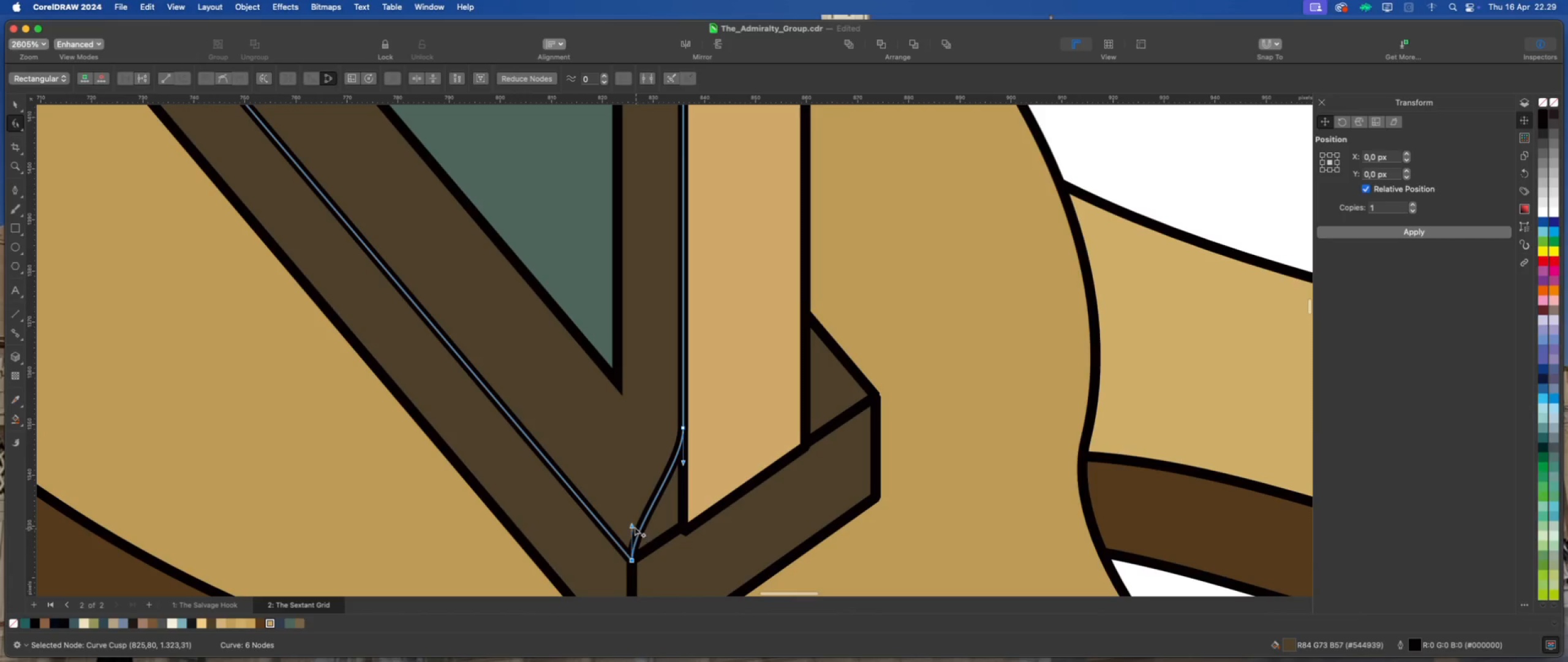 
left_click_drag(start_coordinate=[631, 526], to_coordinate=[673, 532])
 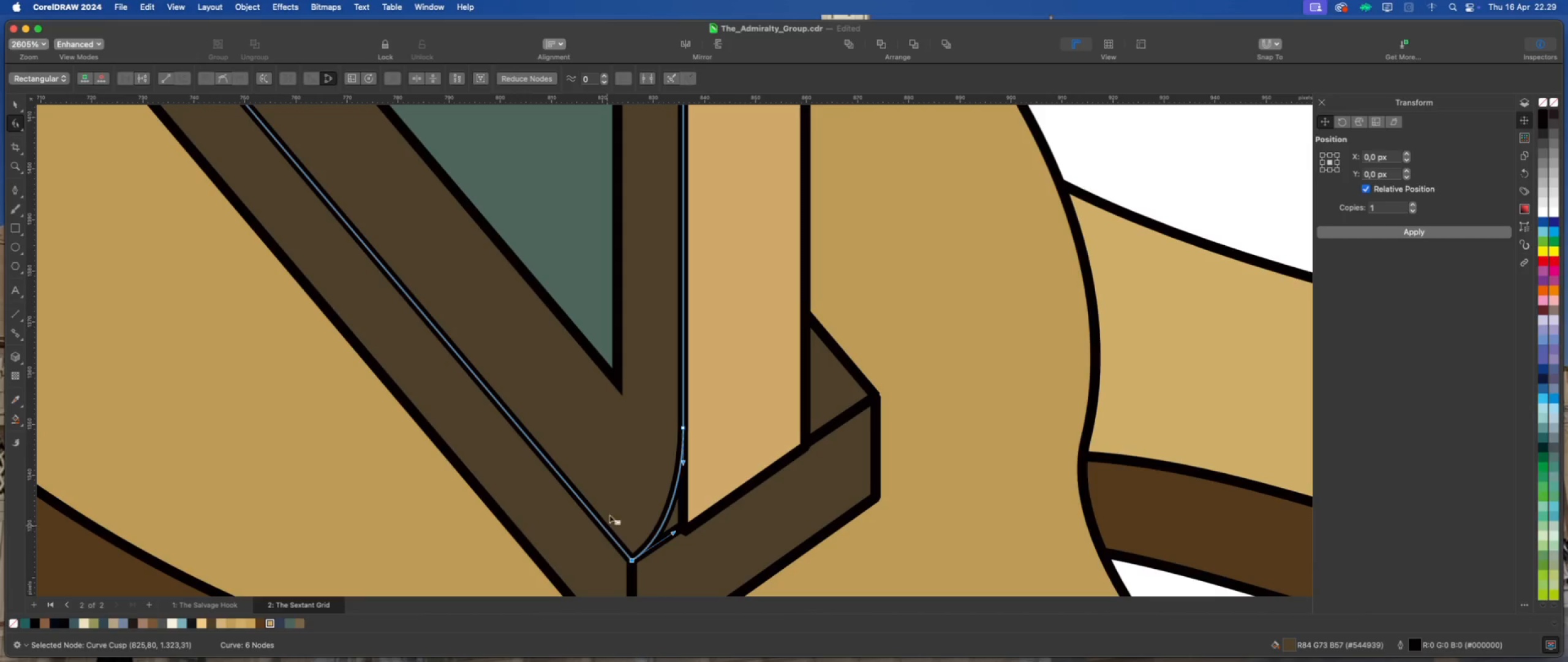 
scroll: coordinate [633, 492], scroll_direction: down, amount: 4.0
 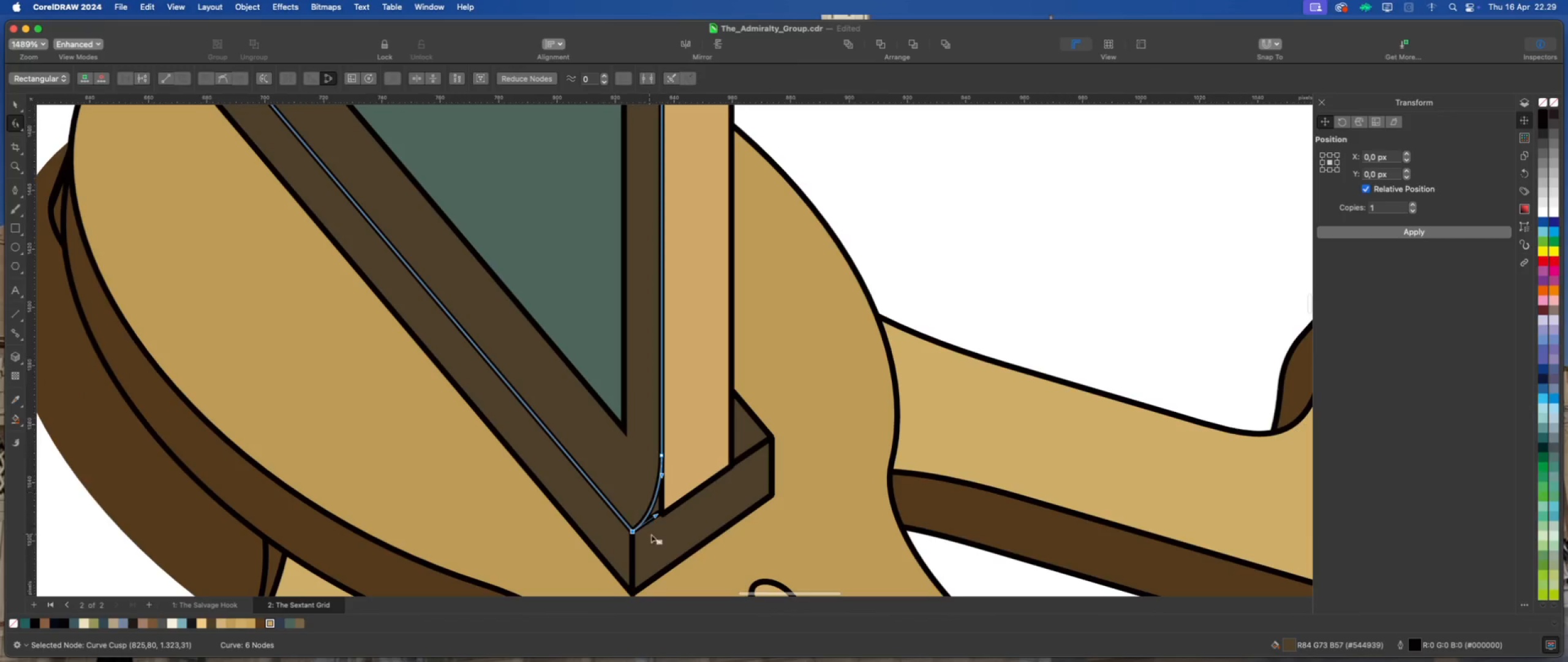 
scroll: coordinate [658, 537], scroll_direction: up, amount: 5.0
 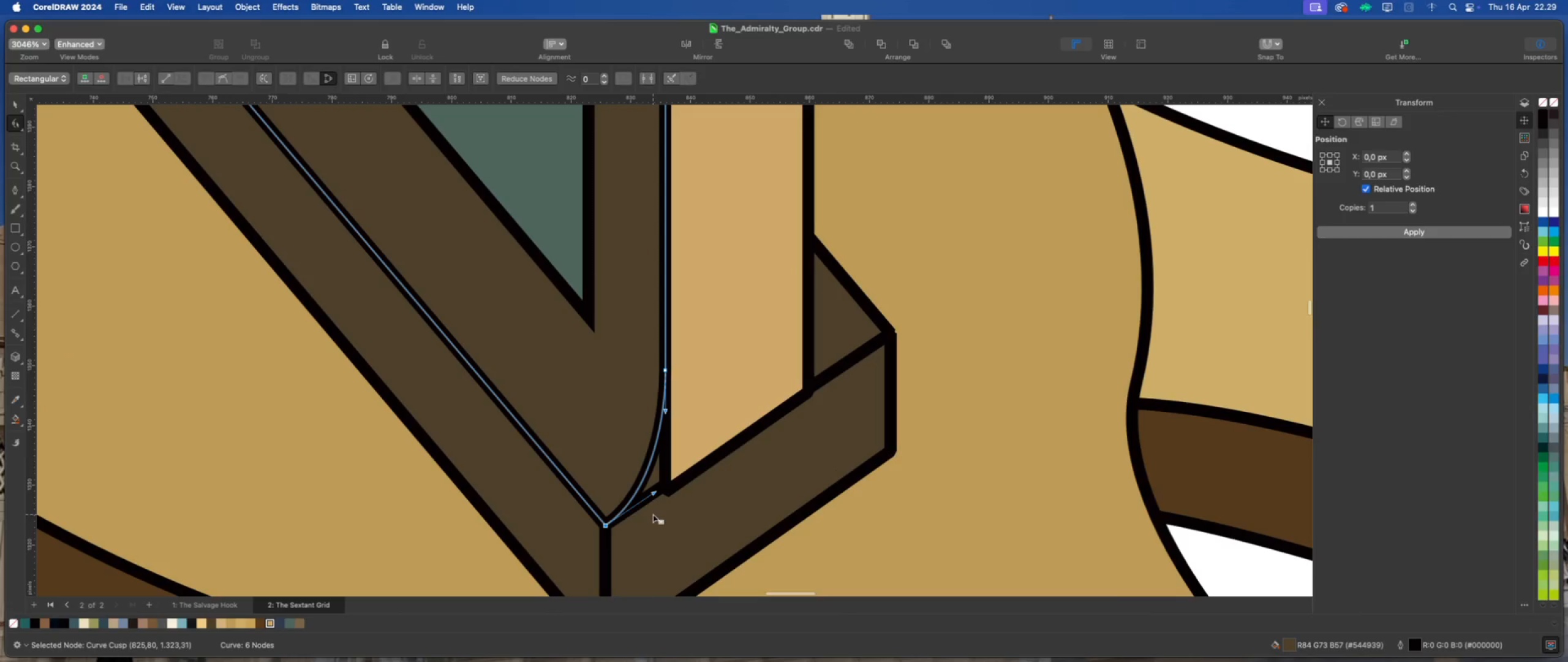 
left_click([653, 514])
 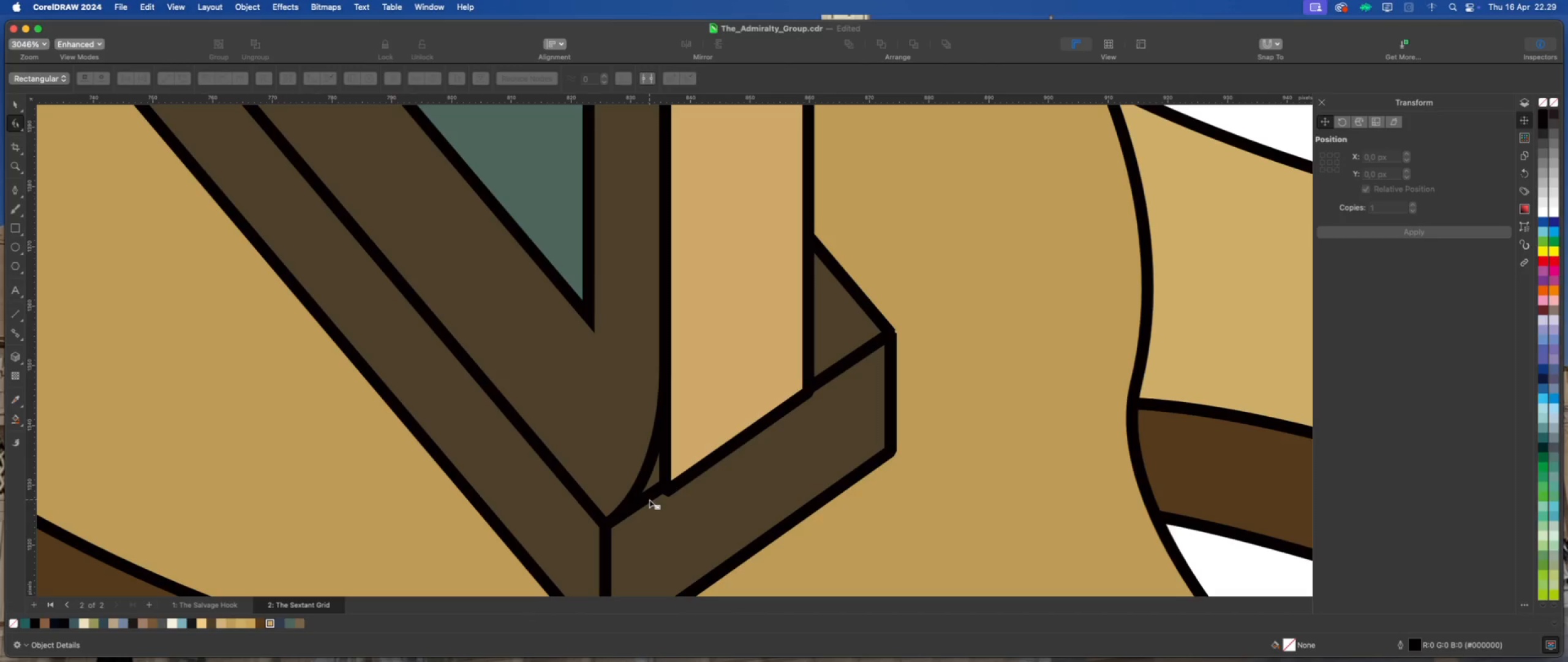 
left_click([649, 500])
 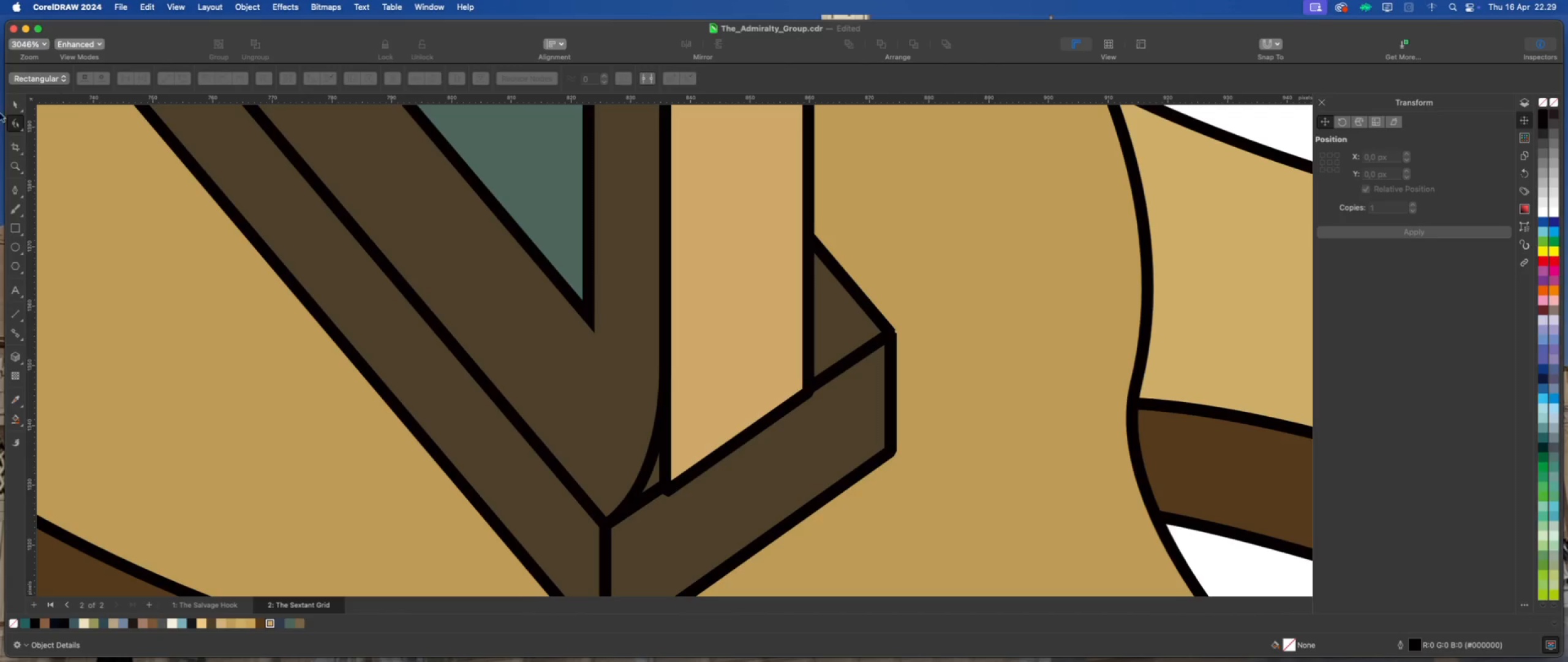 
left_click([15, 104])
 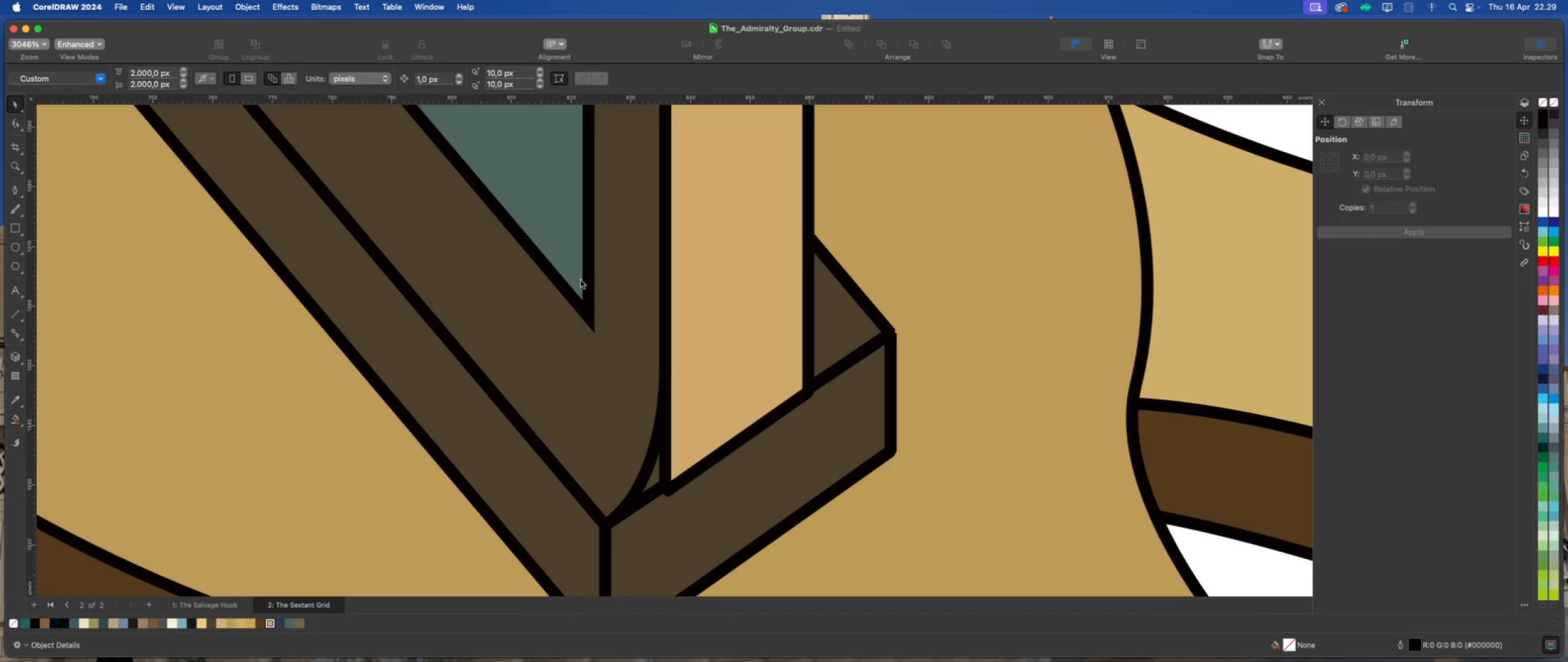 
scroll: coordinate [725, 389], scroll_direction: down, amount: 6.0
 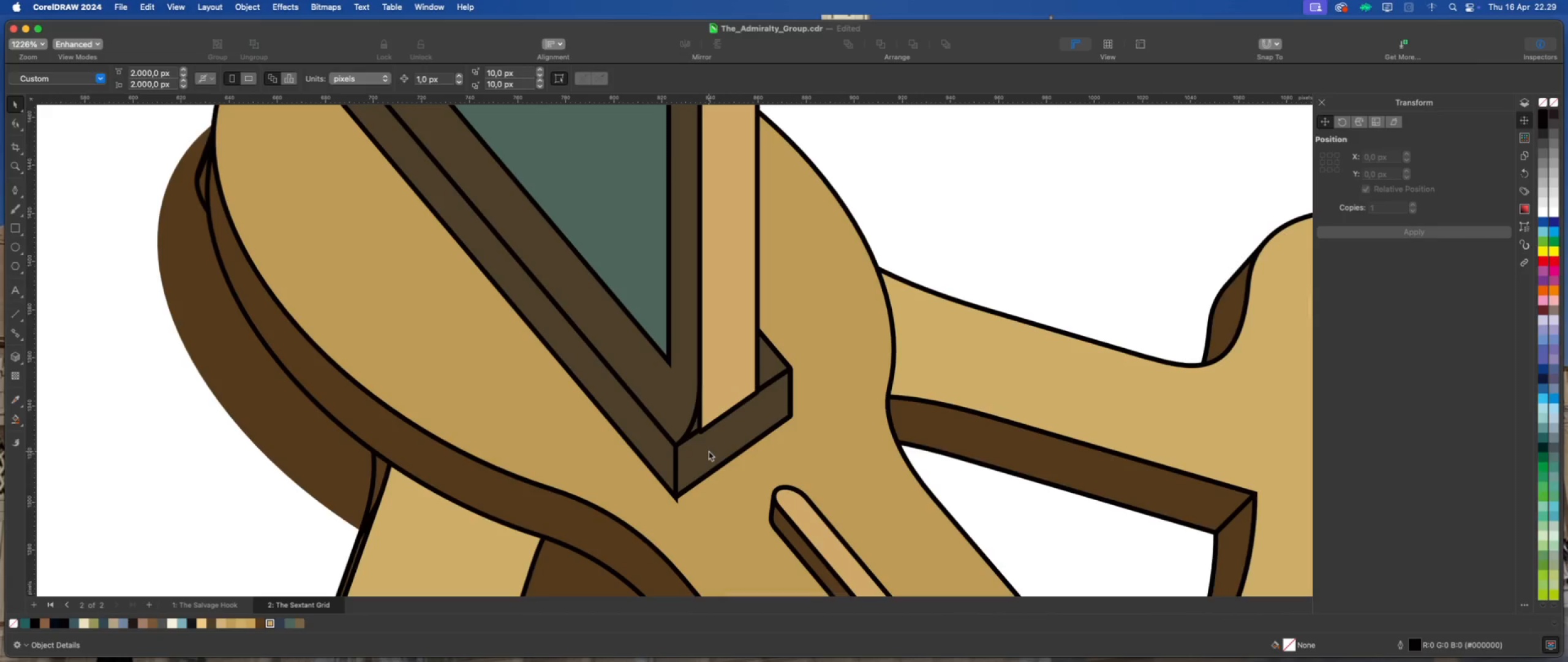 
left_click([711, 452])
 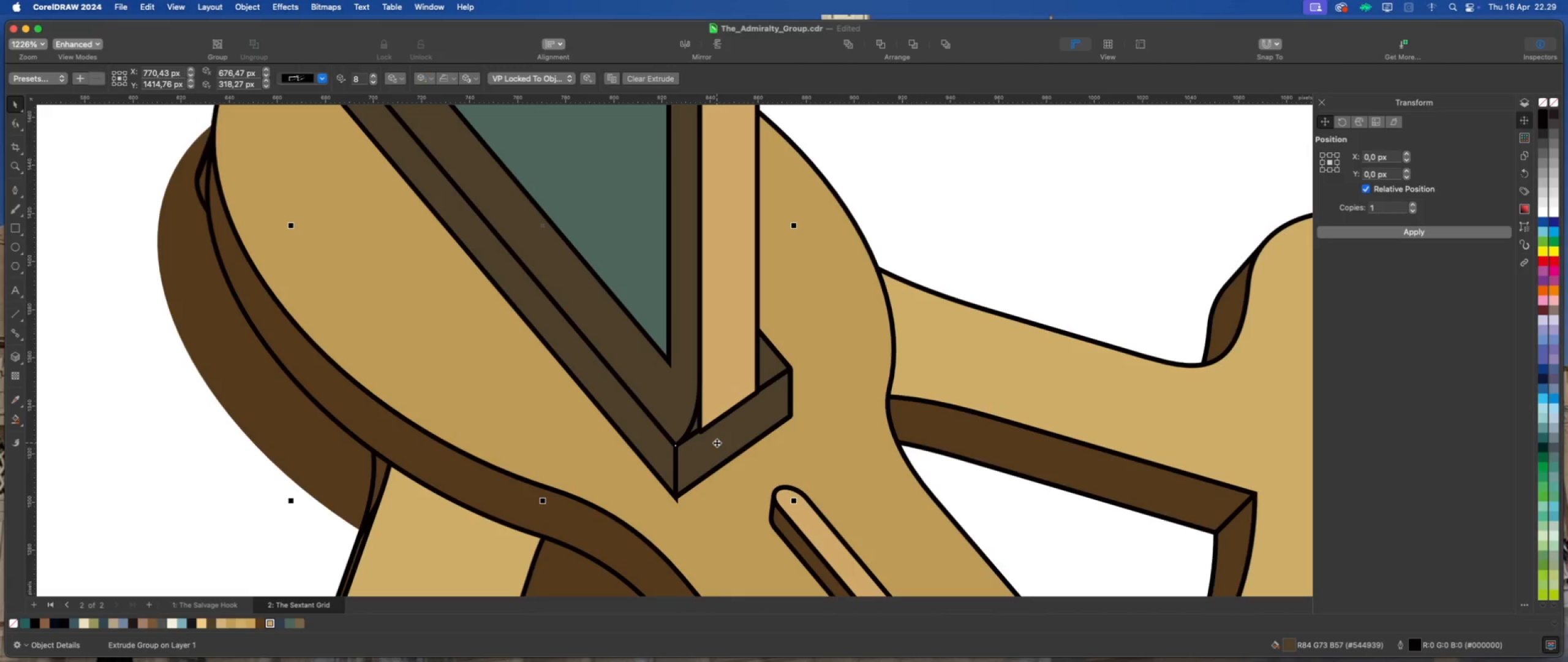 
right_click([717, 443])
 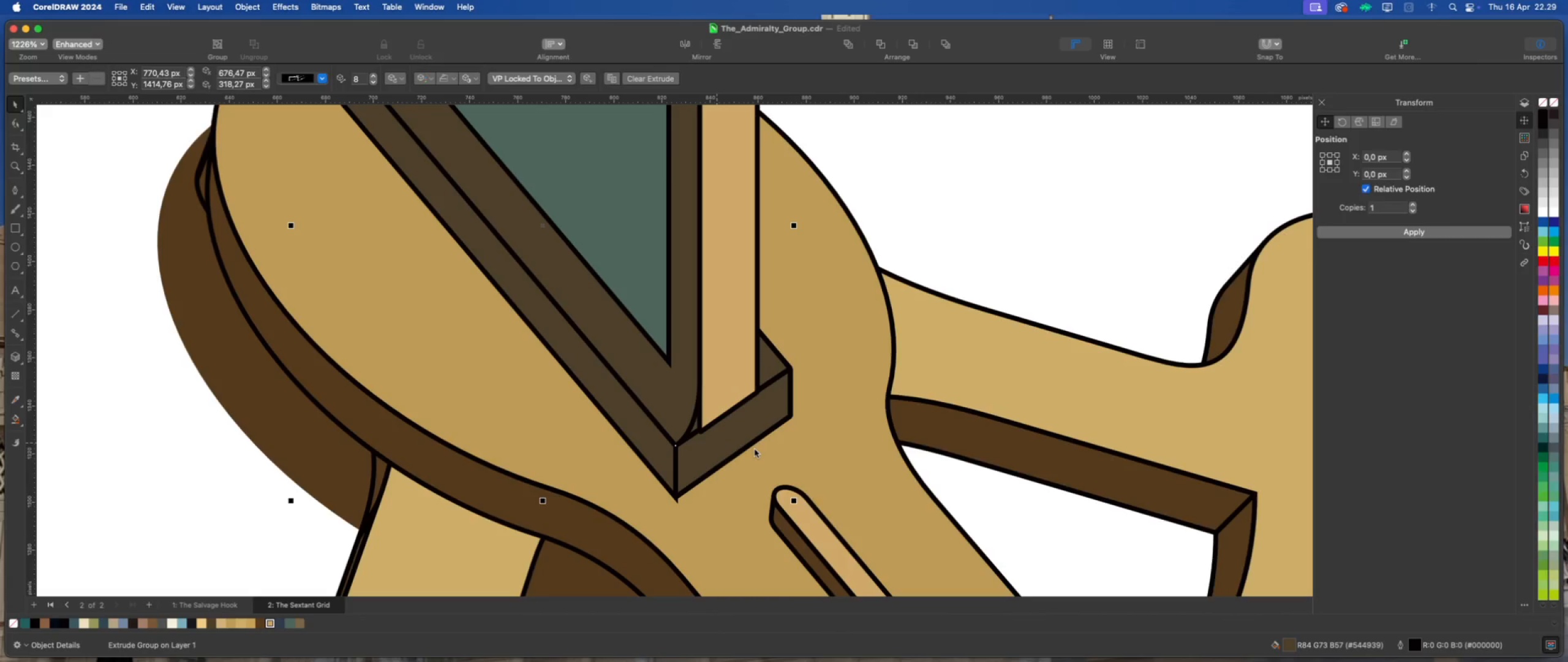 
left_click([766, 446])
 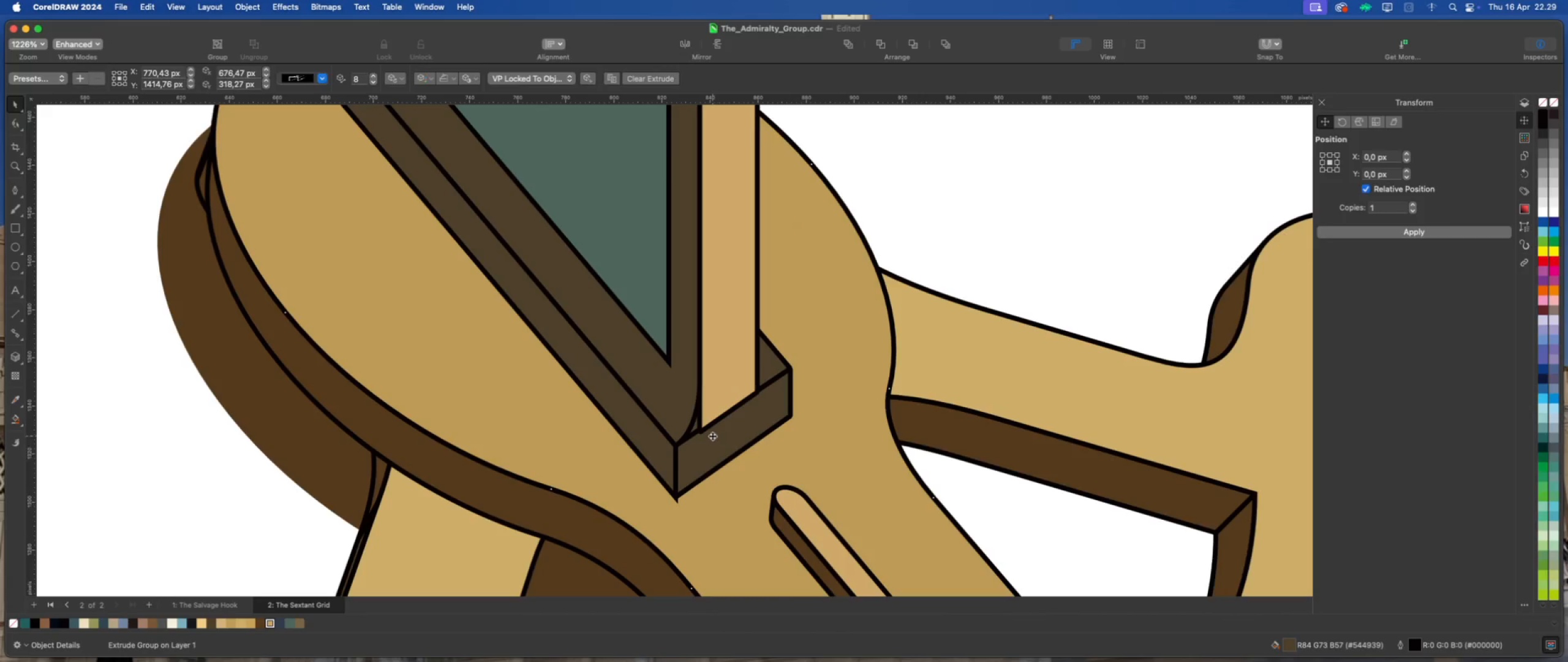 
left_click([712, 436])
 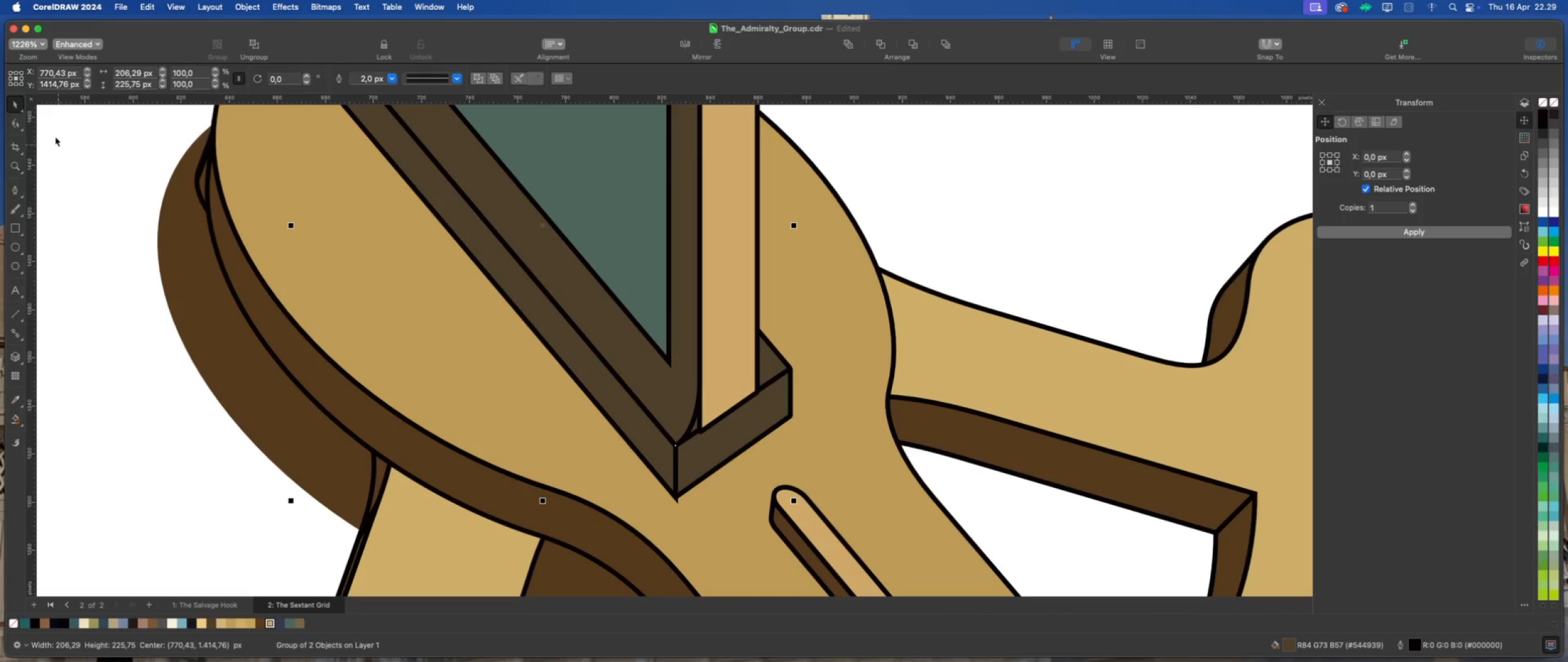 
left_click([13, 121])
 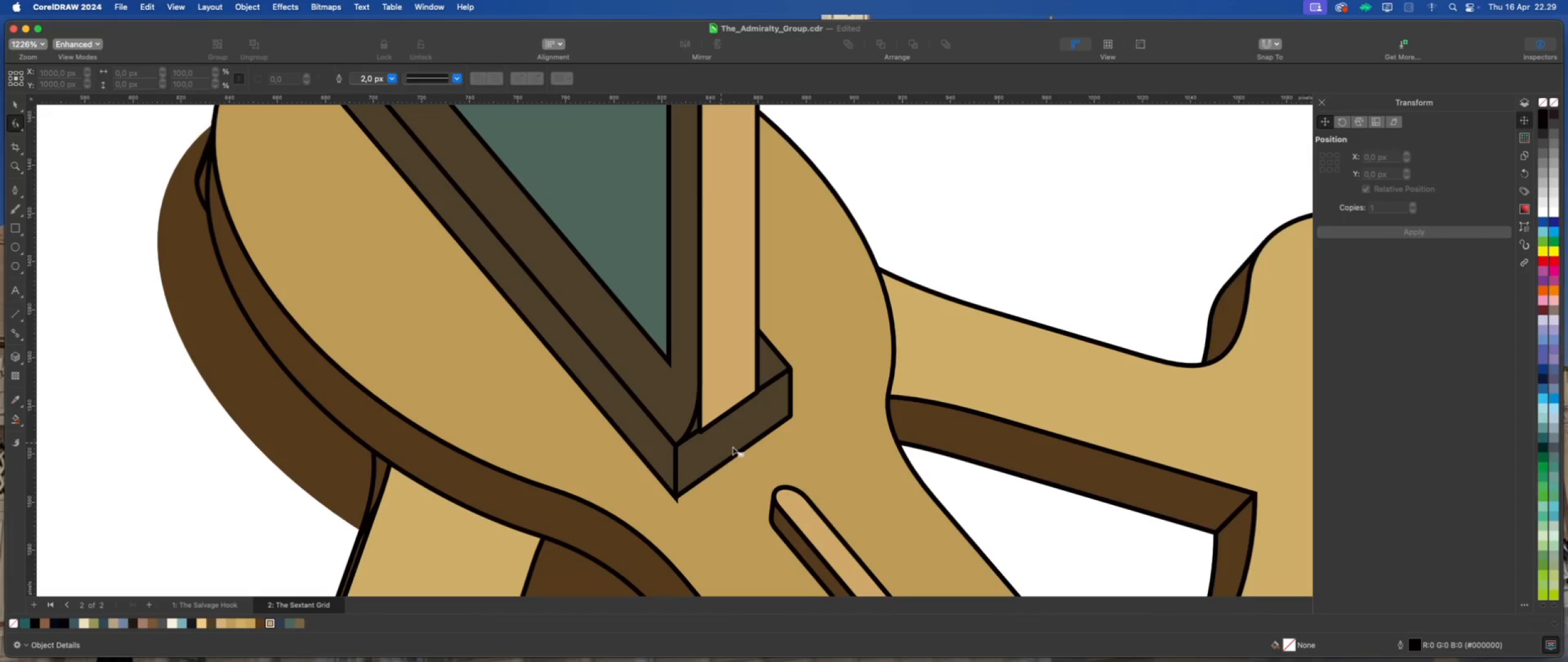 
left_click([717, 443])
 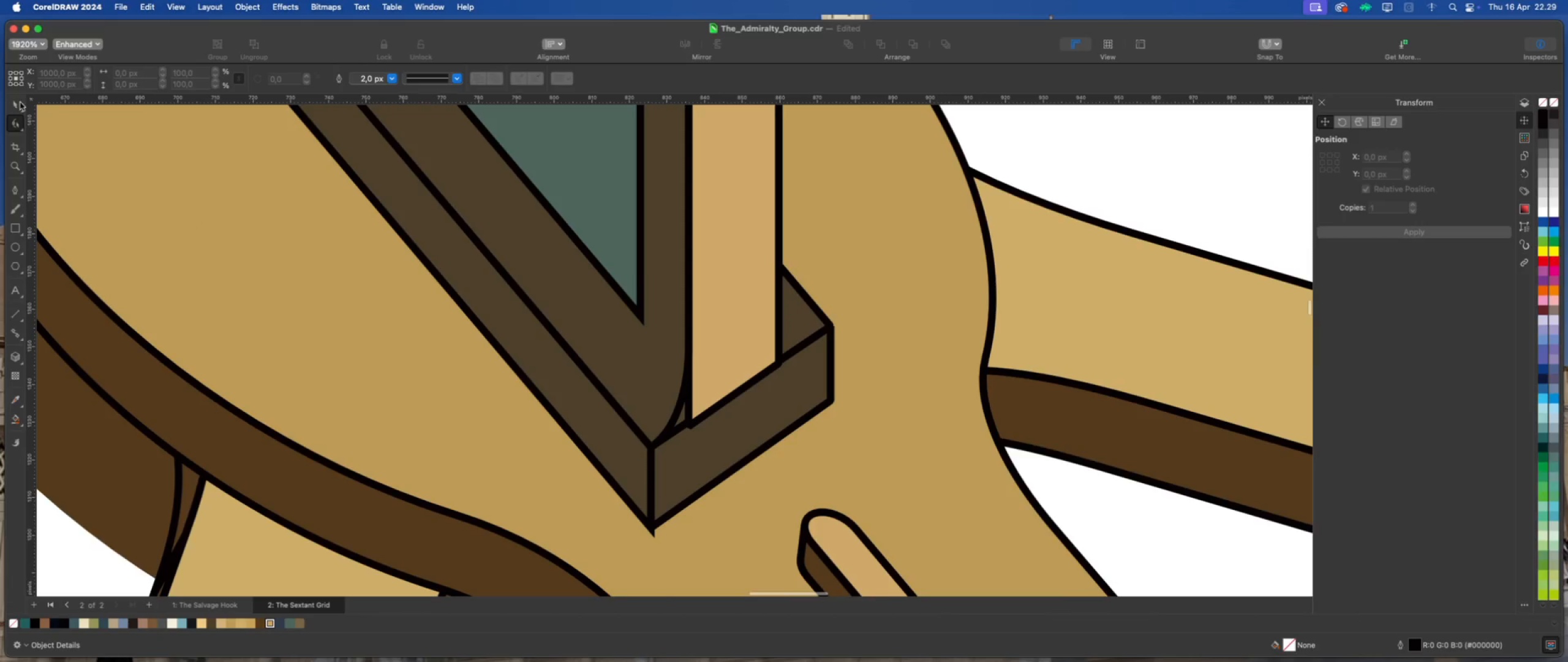 
scroll: coordinate [717, 443], scroll_direction: up, amount: 3.0
 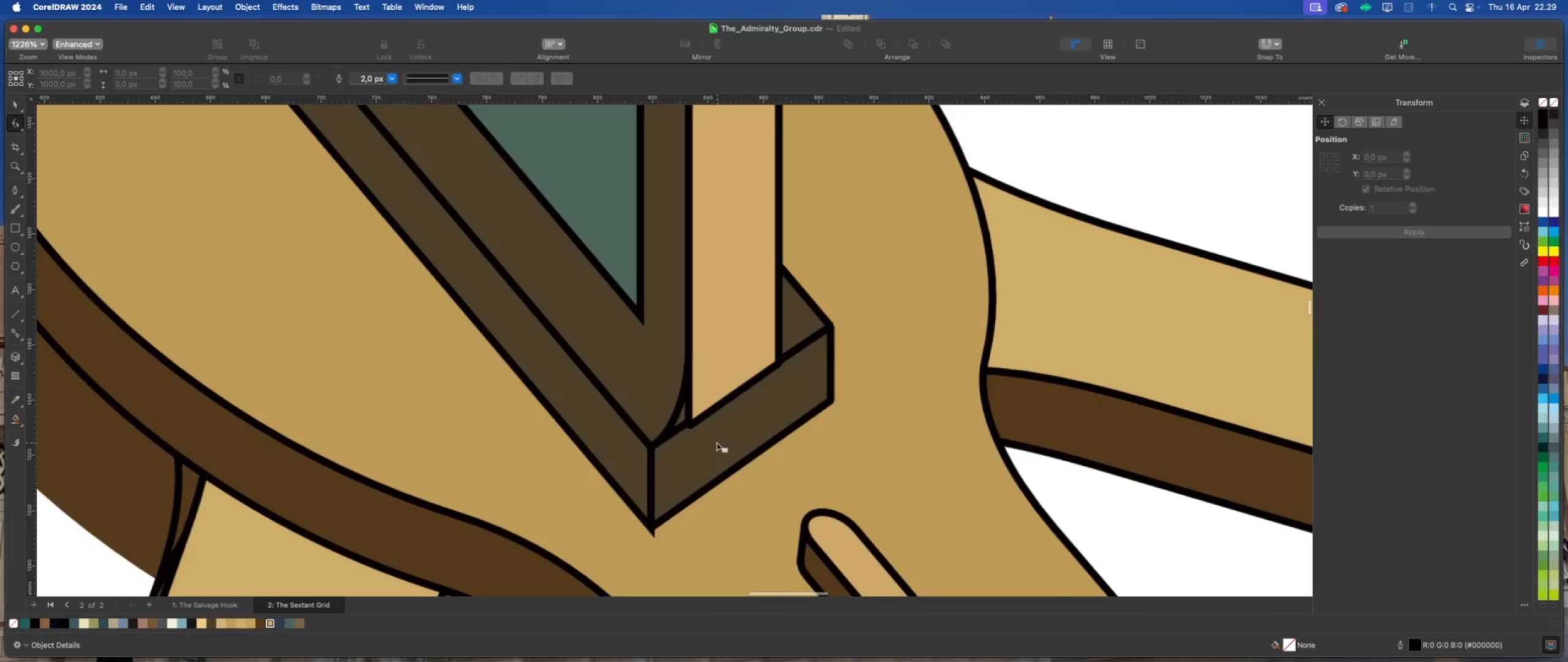 
left_click([13, 102])
 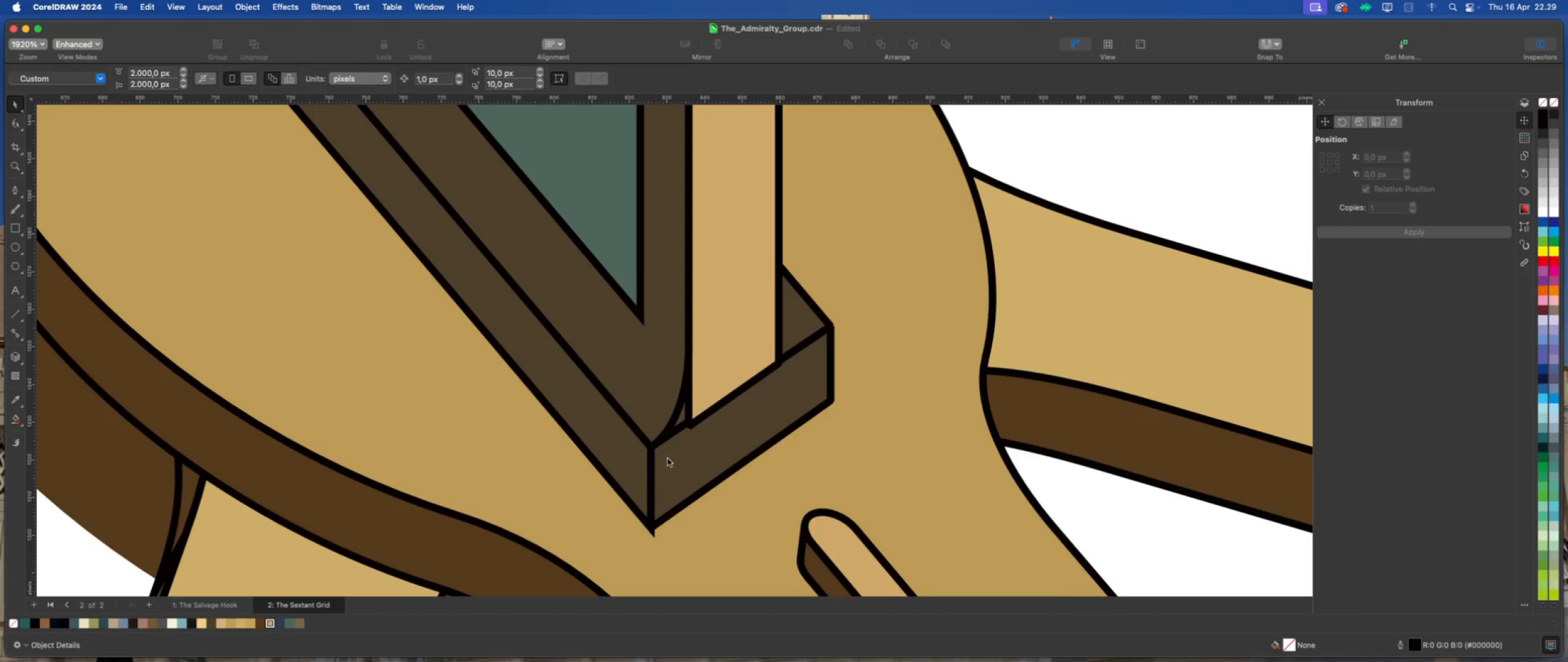 
left_click([687, 457])
 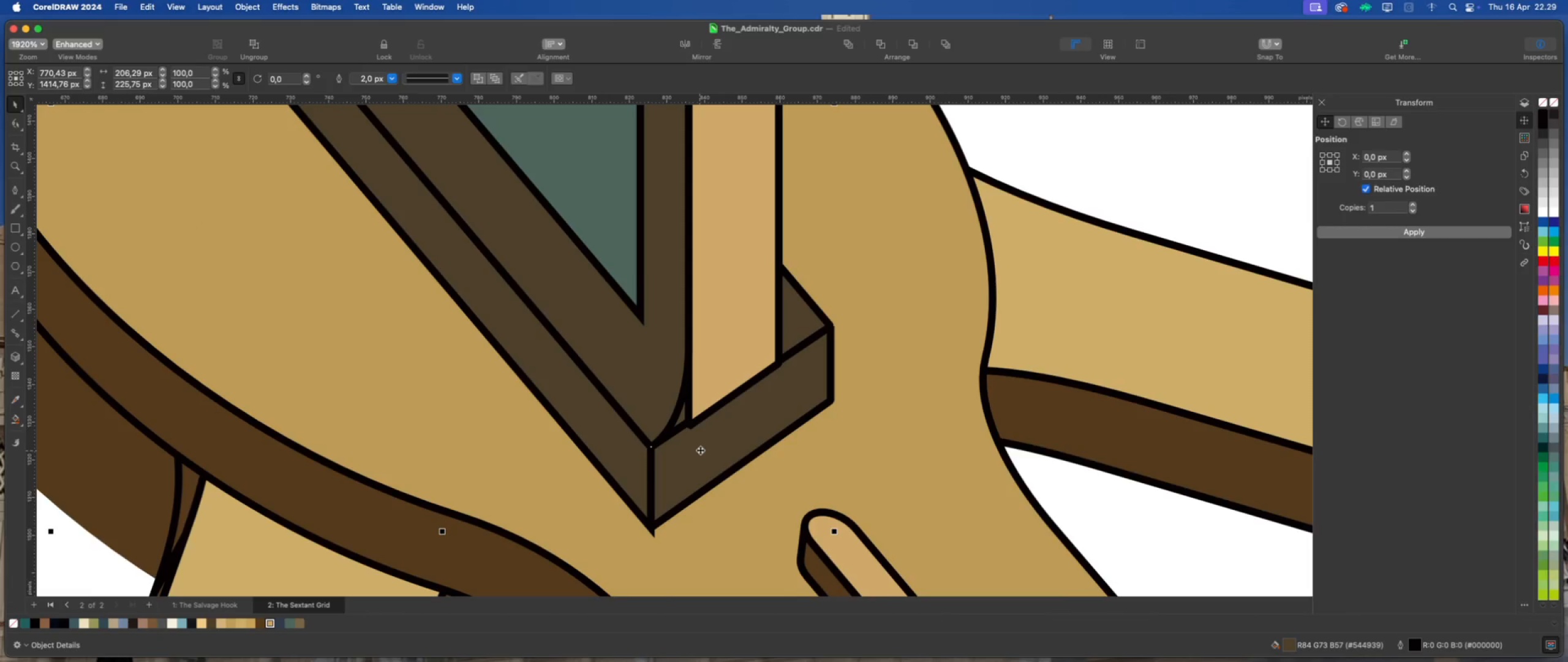 
right_click([700, 450])
 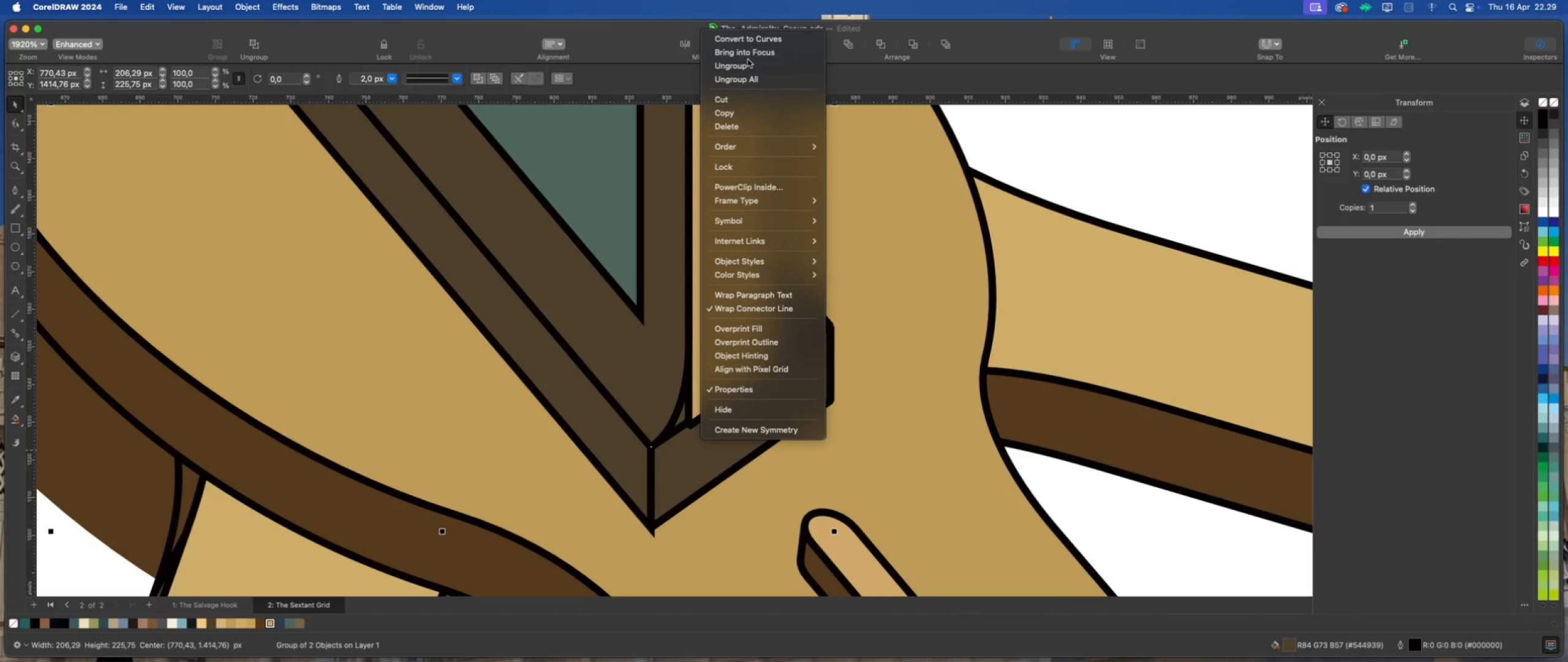 
left_click([748, 61])
 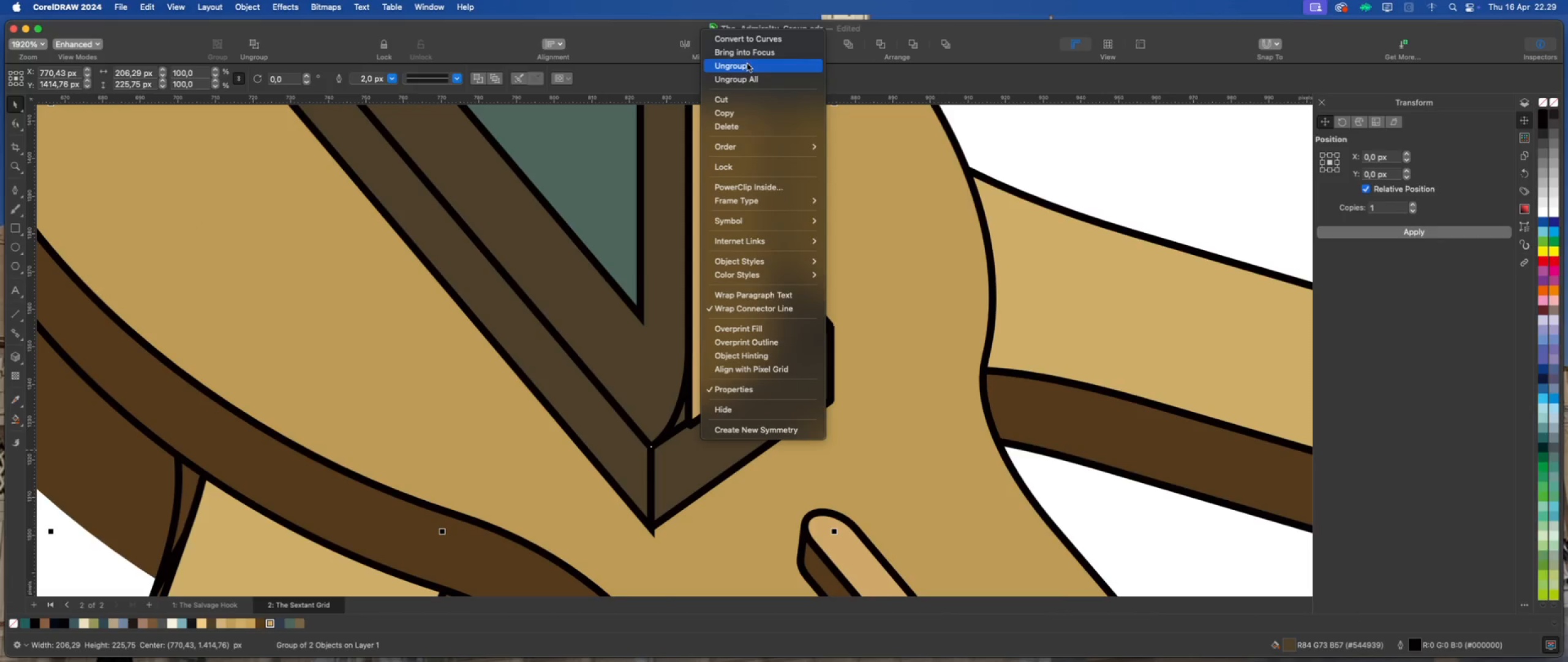 
left_click([747, 64])
 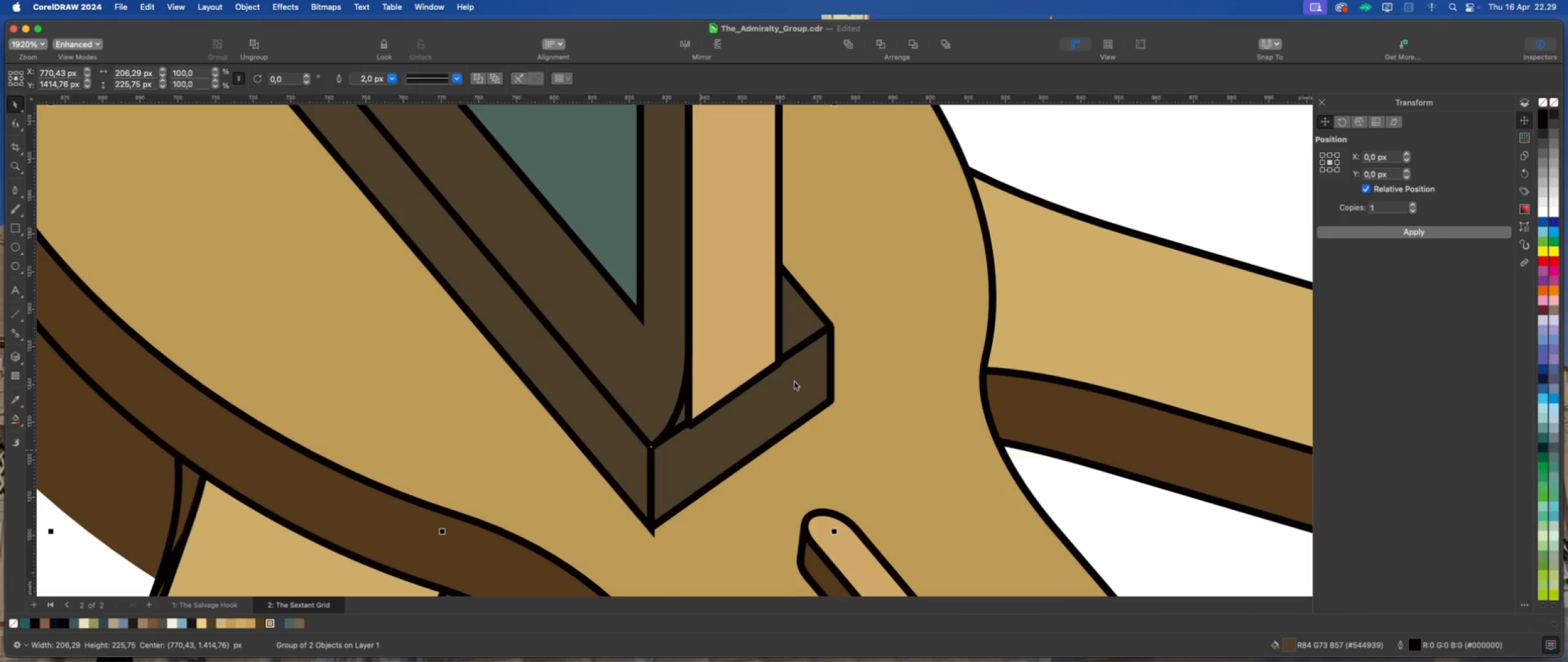 
left_click([855, 429])
 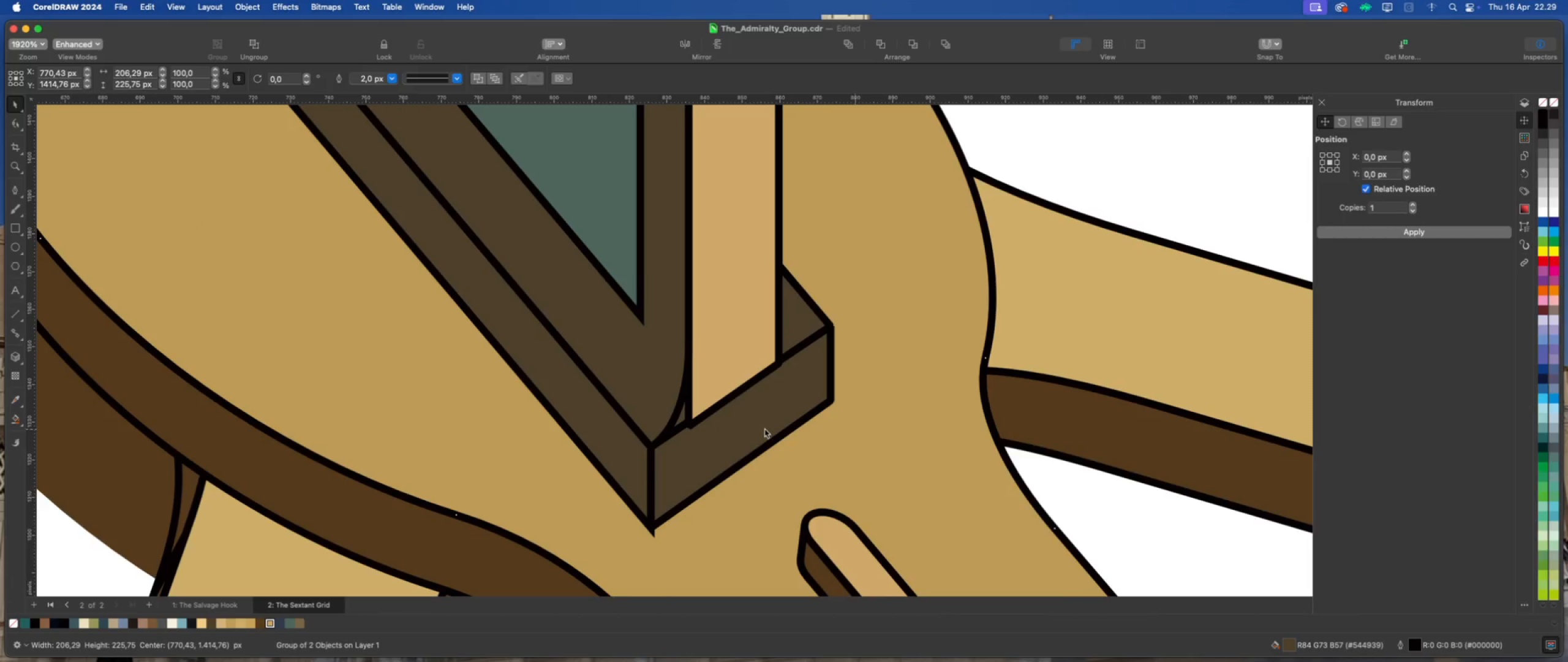 
left_click([762, 428])
 